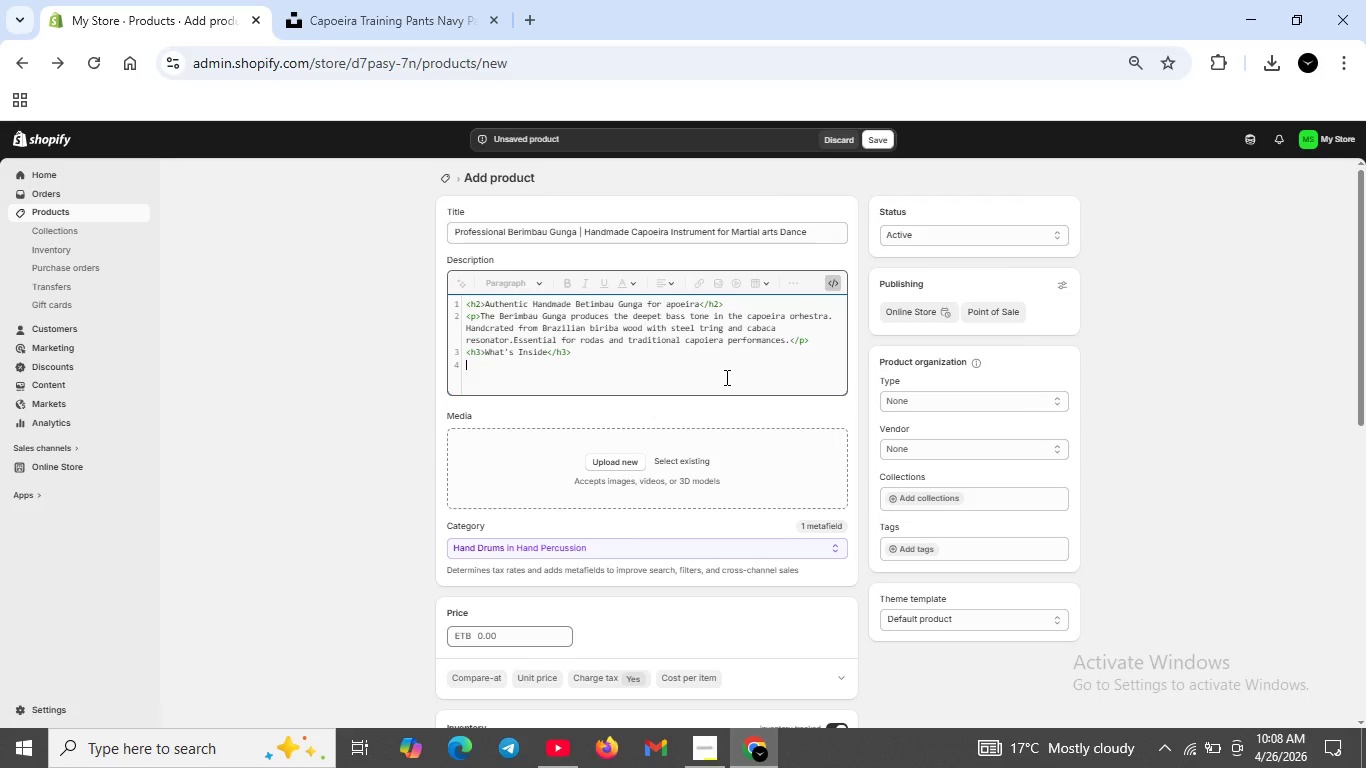 
type(<ul>)
 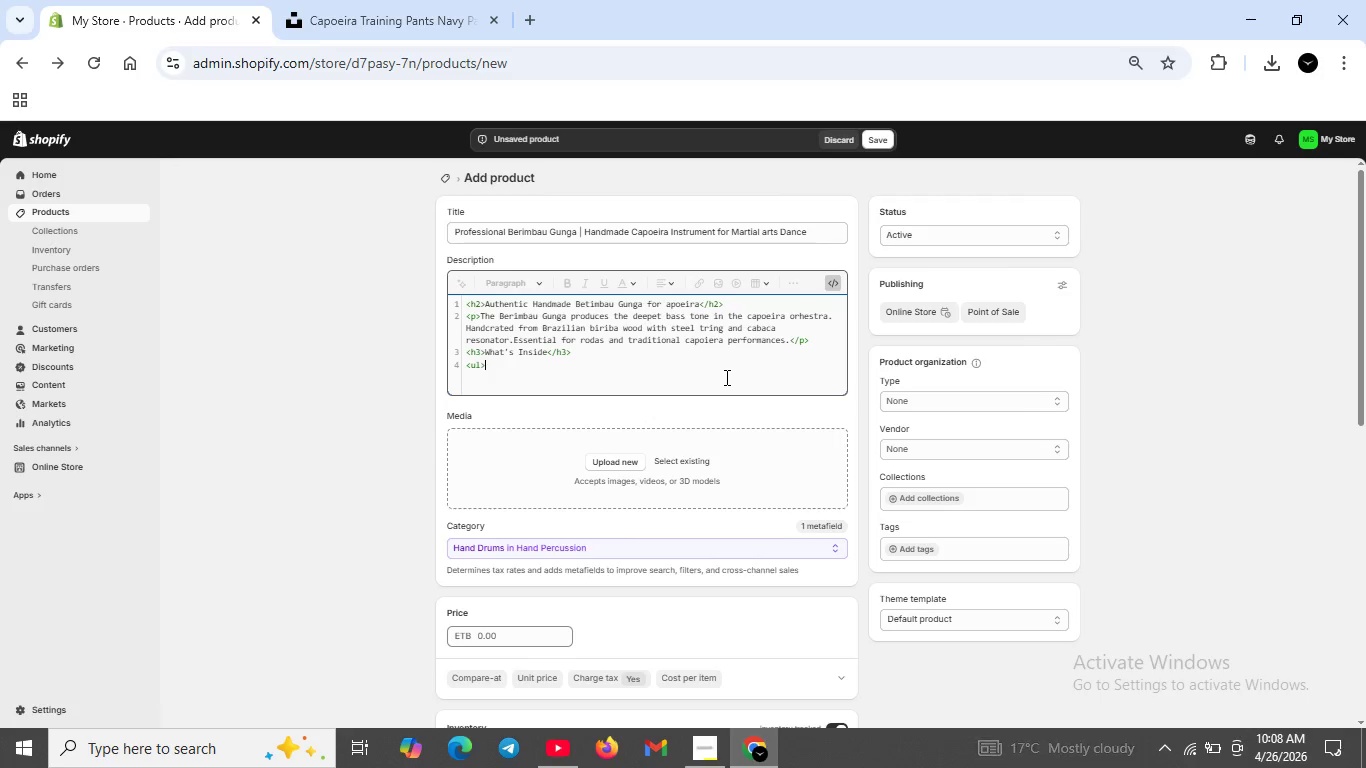 
key(Shift+Enter)
 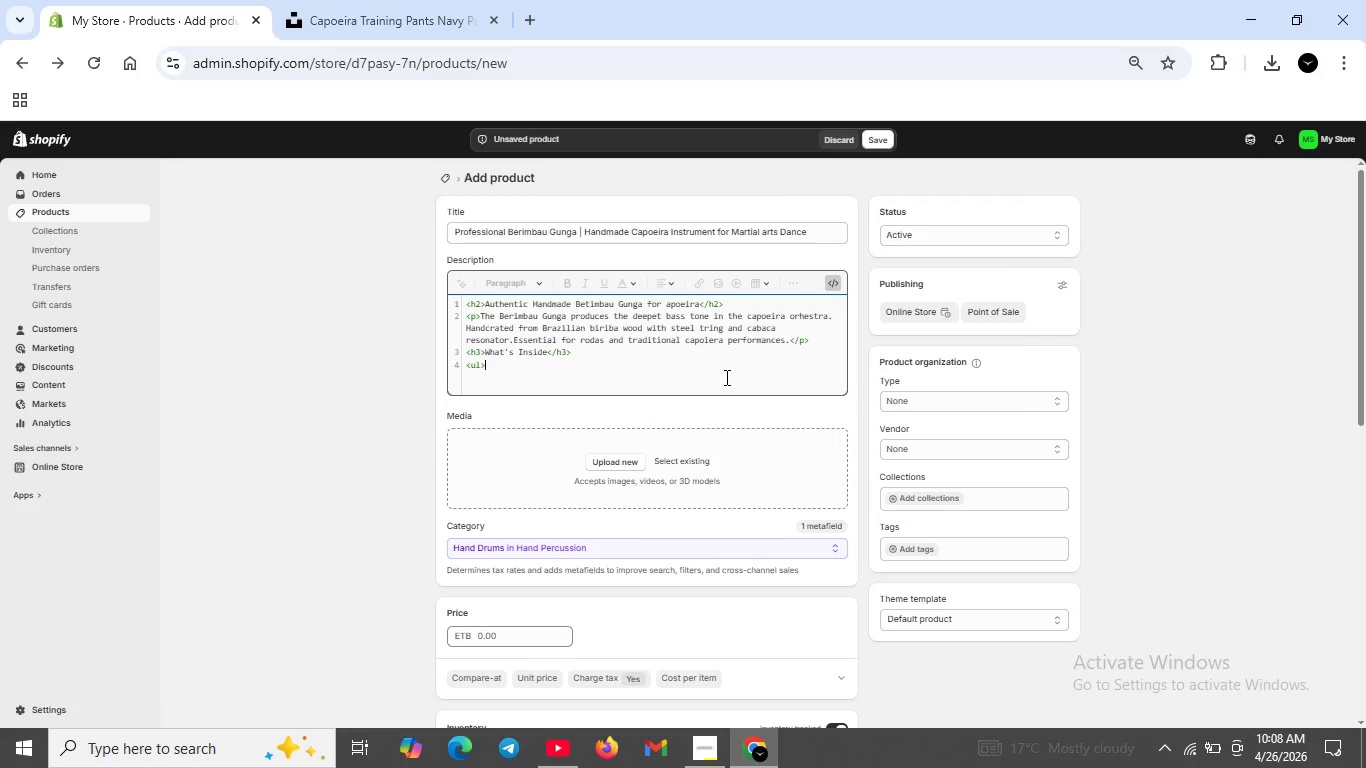 
type(<li>1 BE)
key(Backspace)
type(ermbau Gunga </li>)
 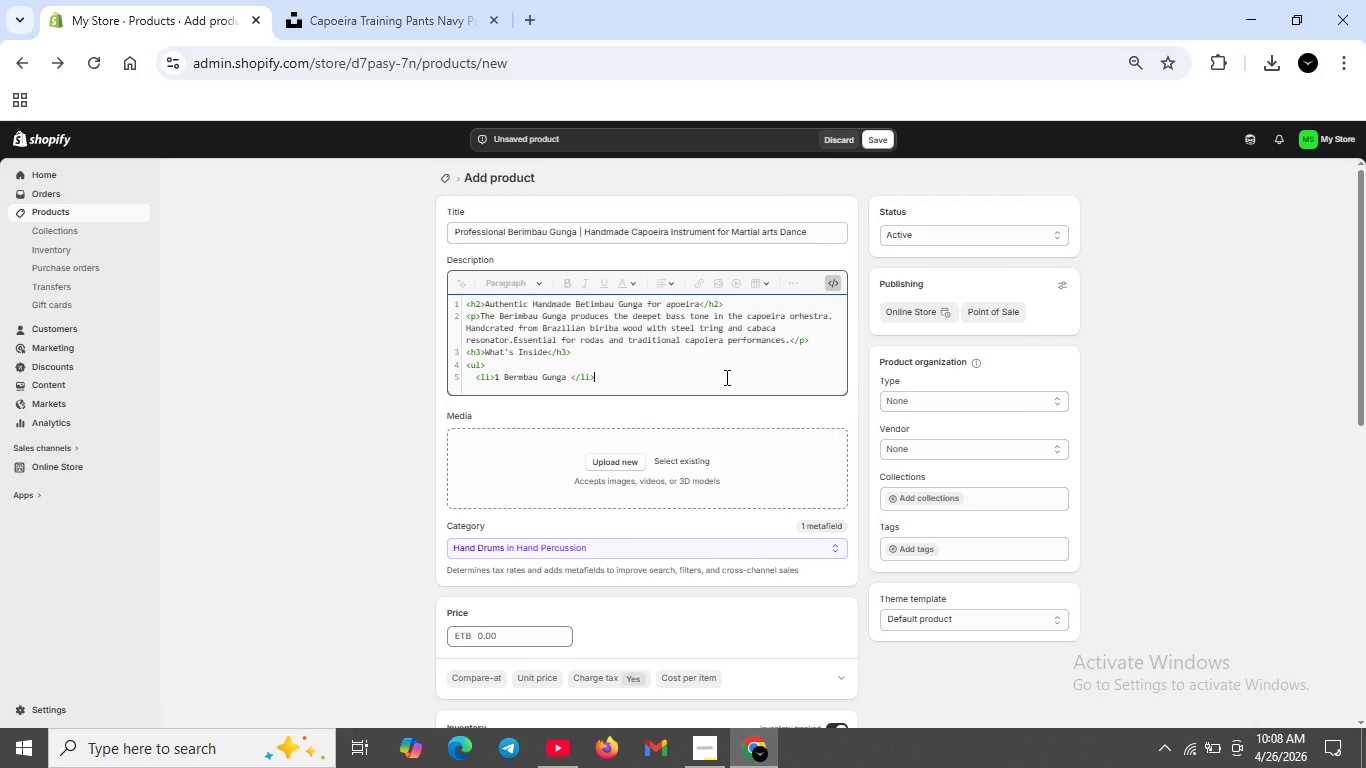 
key(Shift+Enter)
 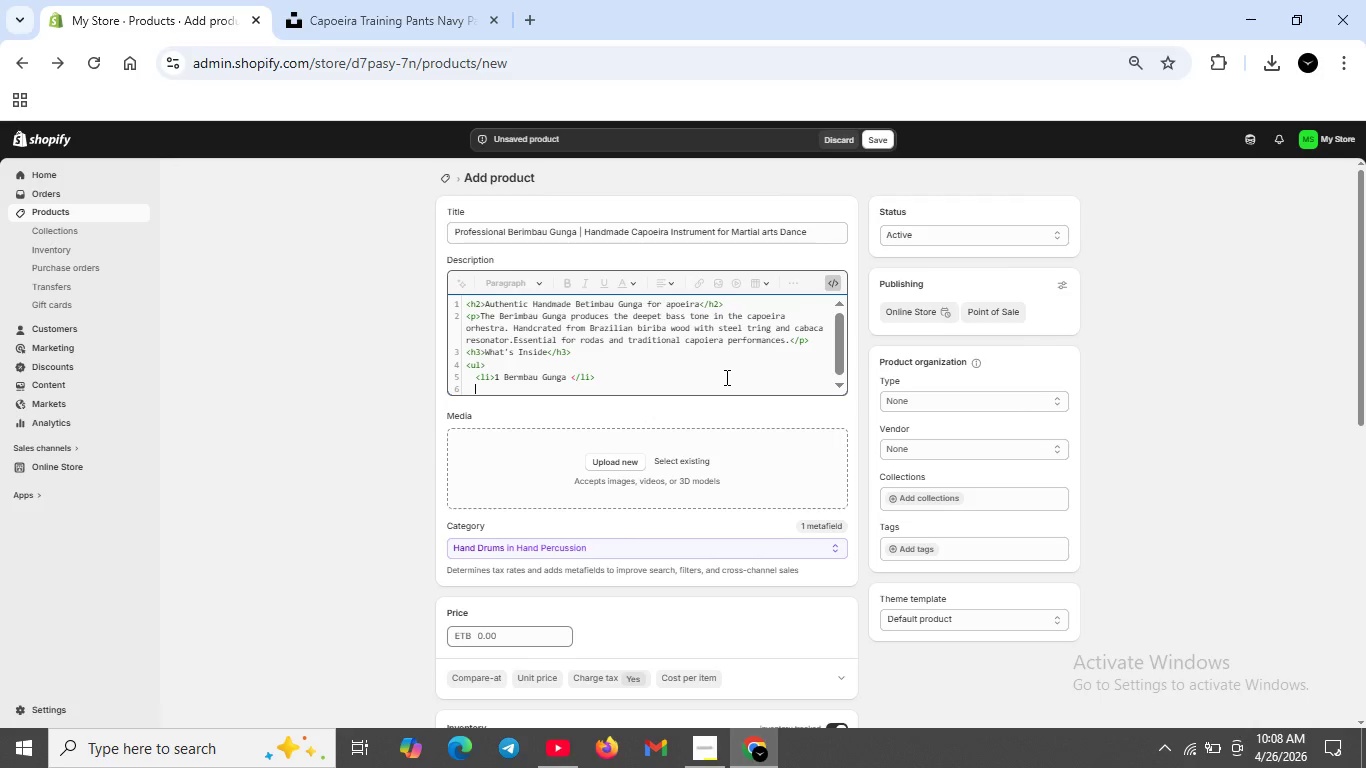 
type(<li>Steel string with tuning stone<li>)
 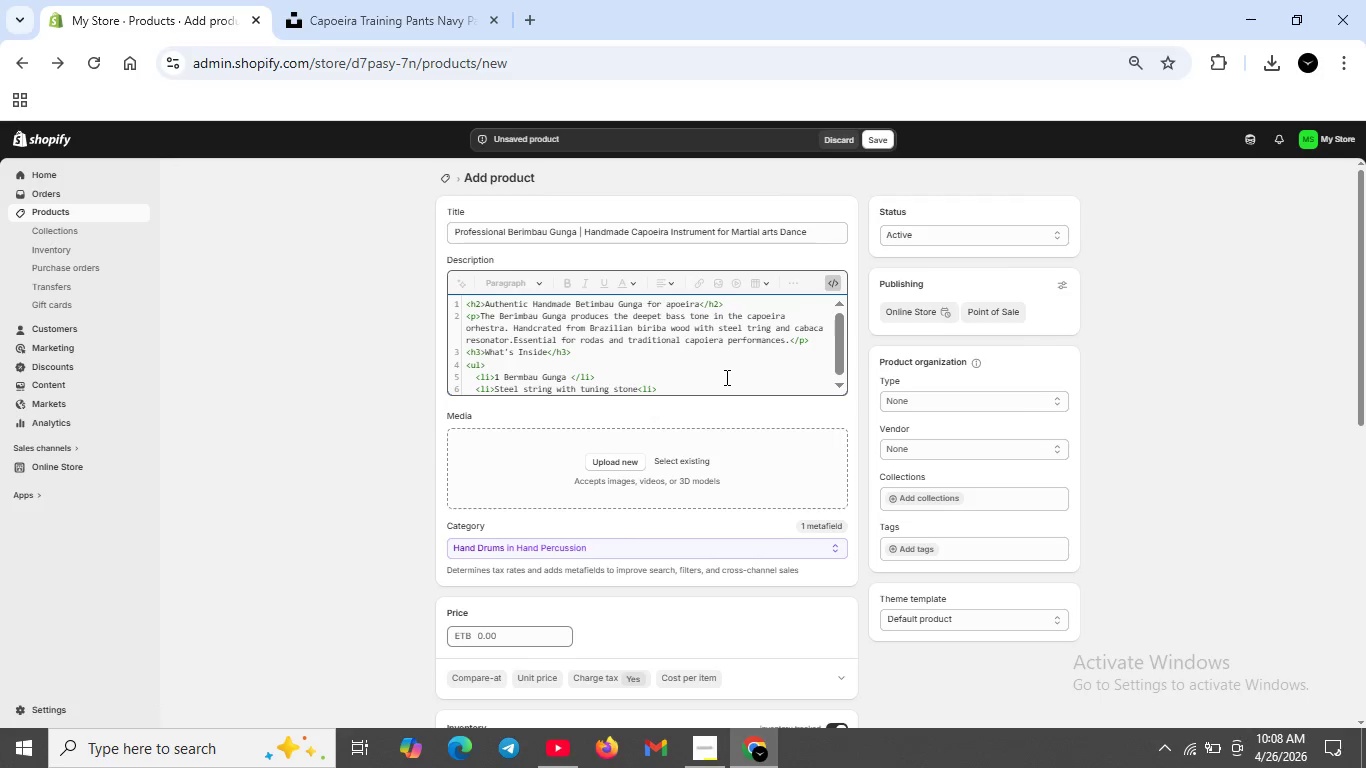 
key(Shift+Enter)
 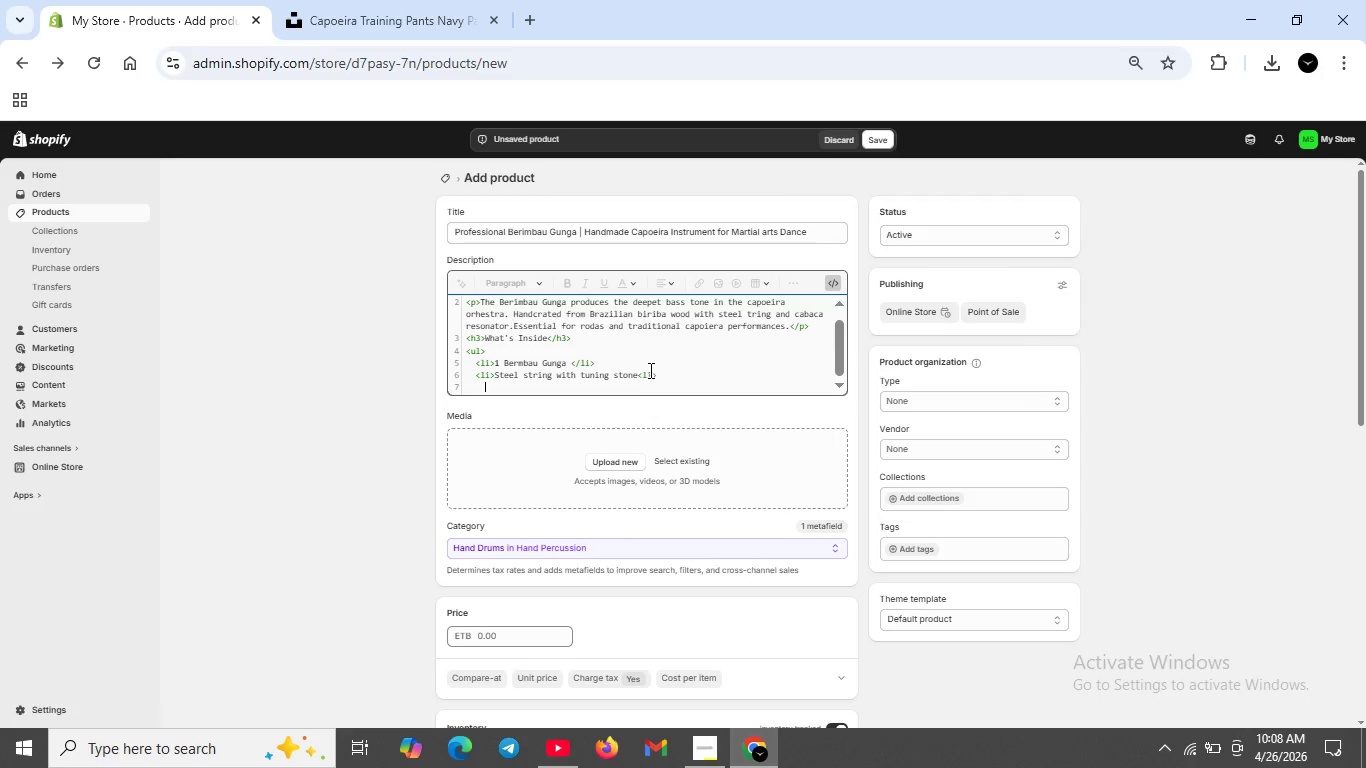 
left_click([645, 369])
 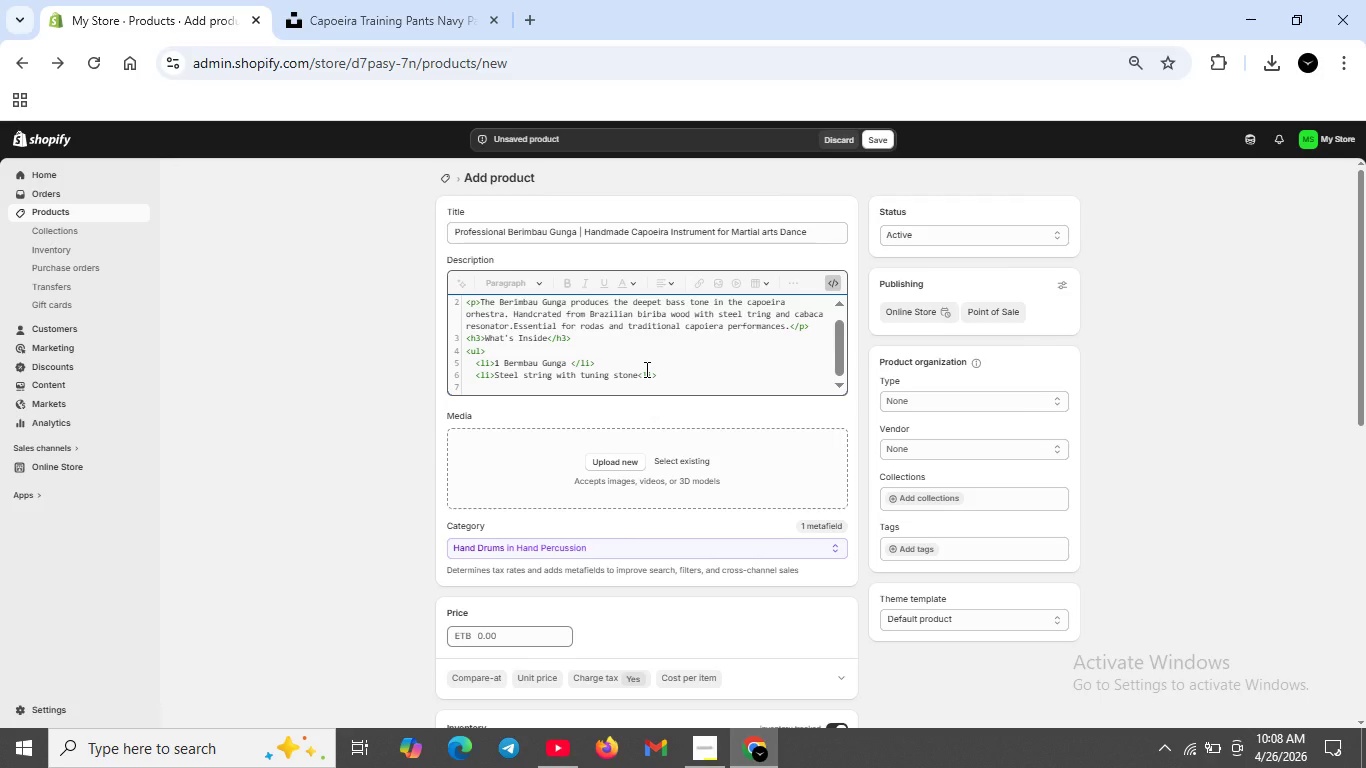 
key(ArrowLeft)
 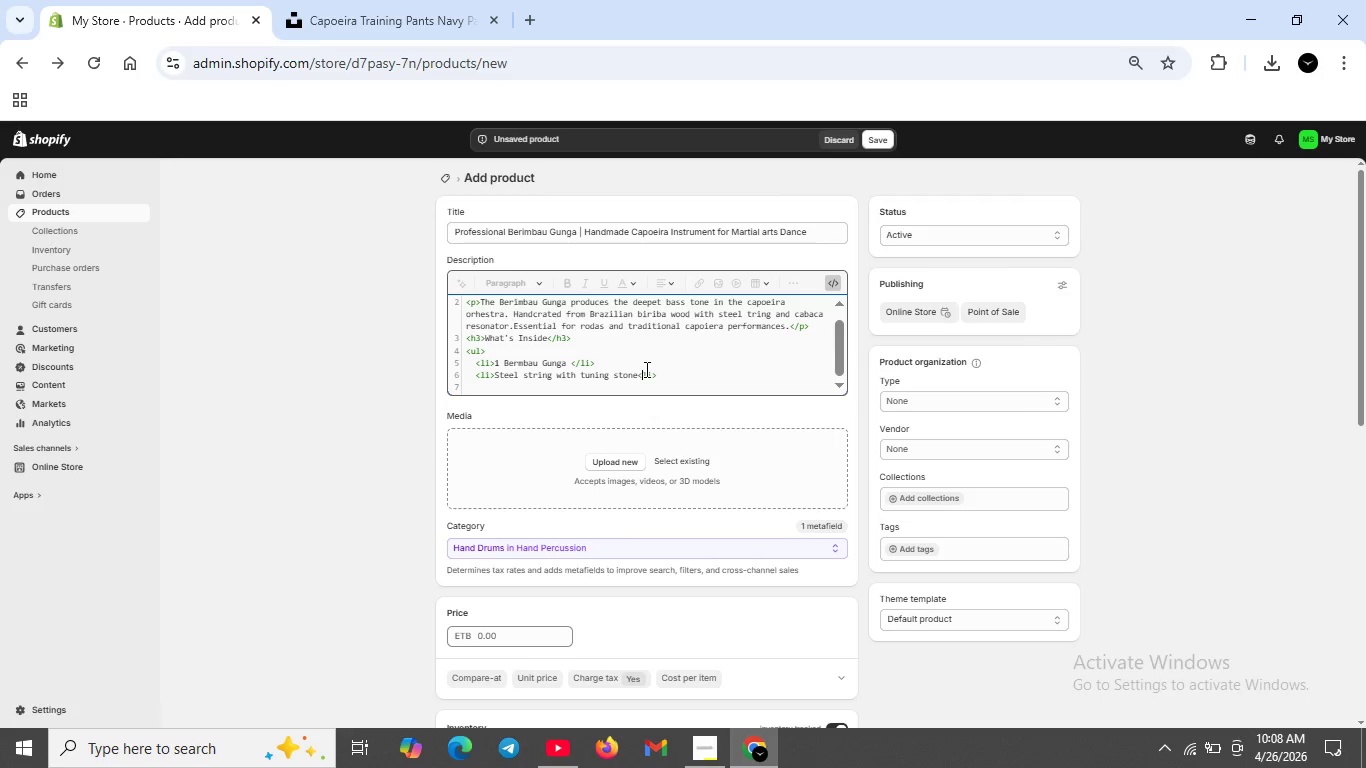 
key(Slash)
 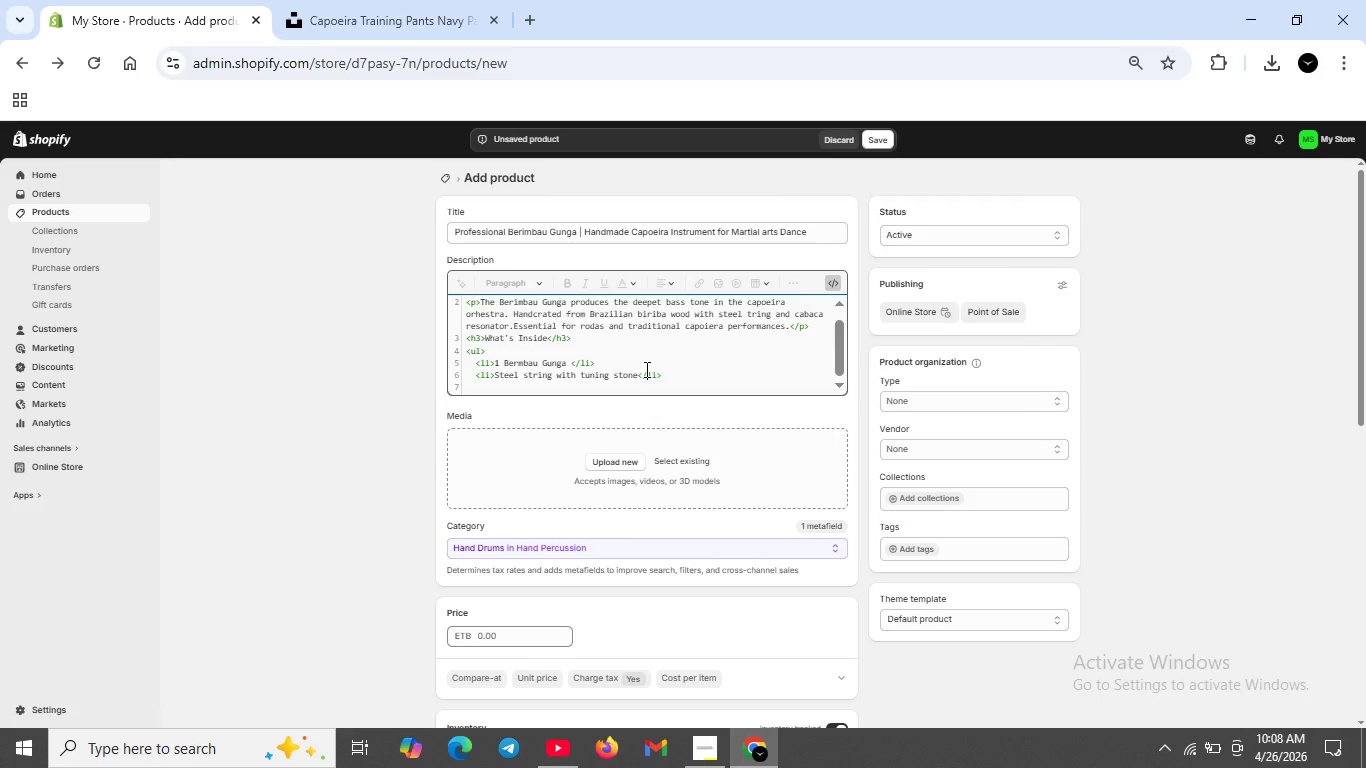 
key(ArrowRight)
 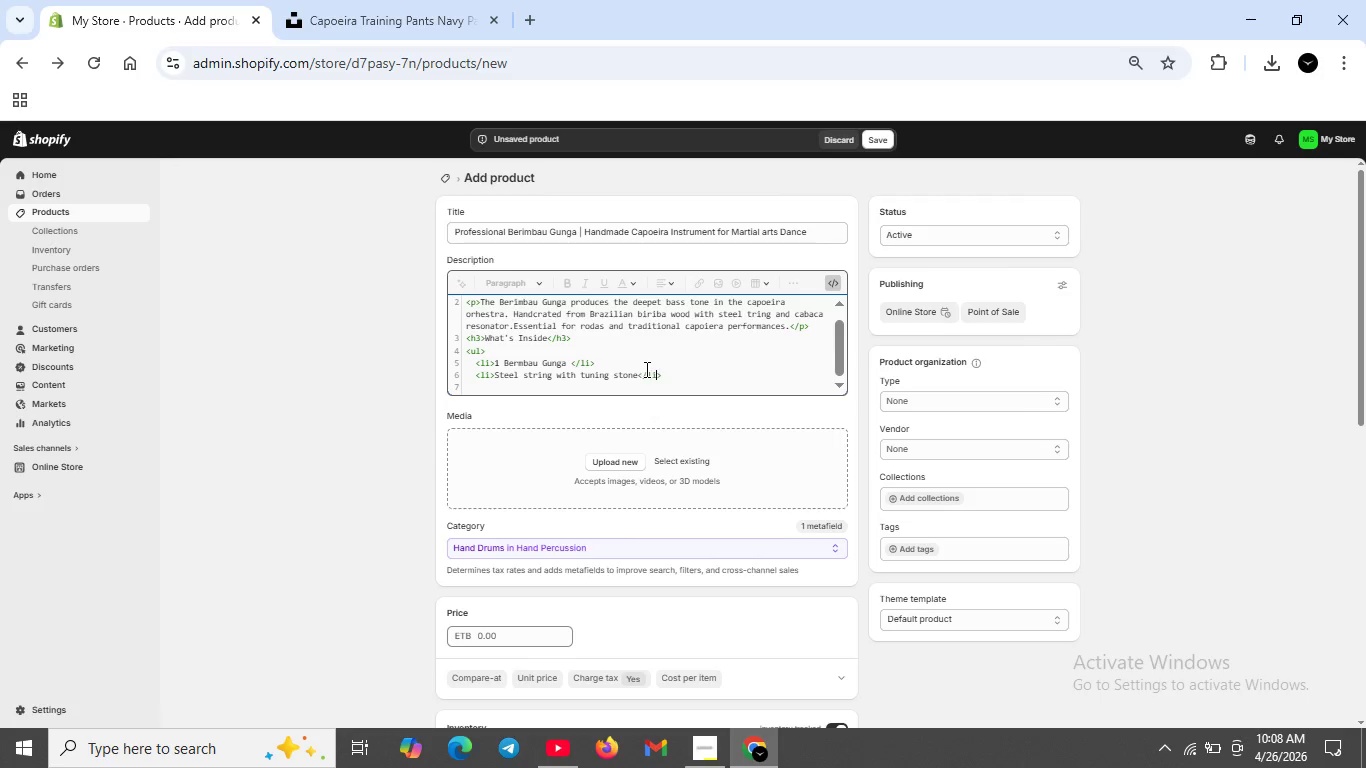 
key(ArrowRight)
 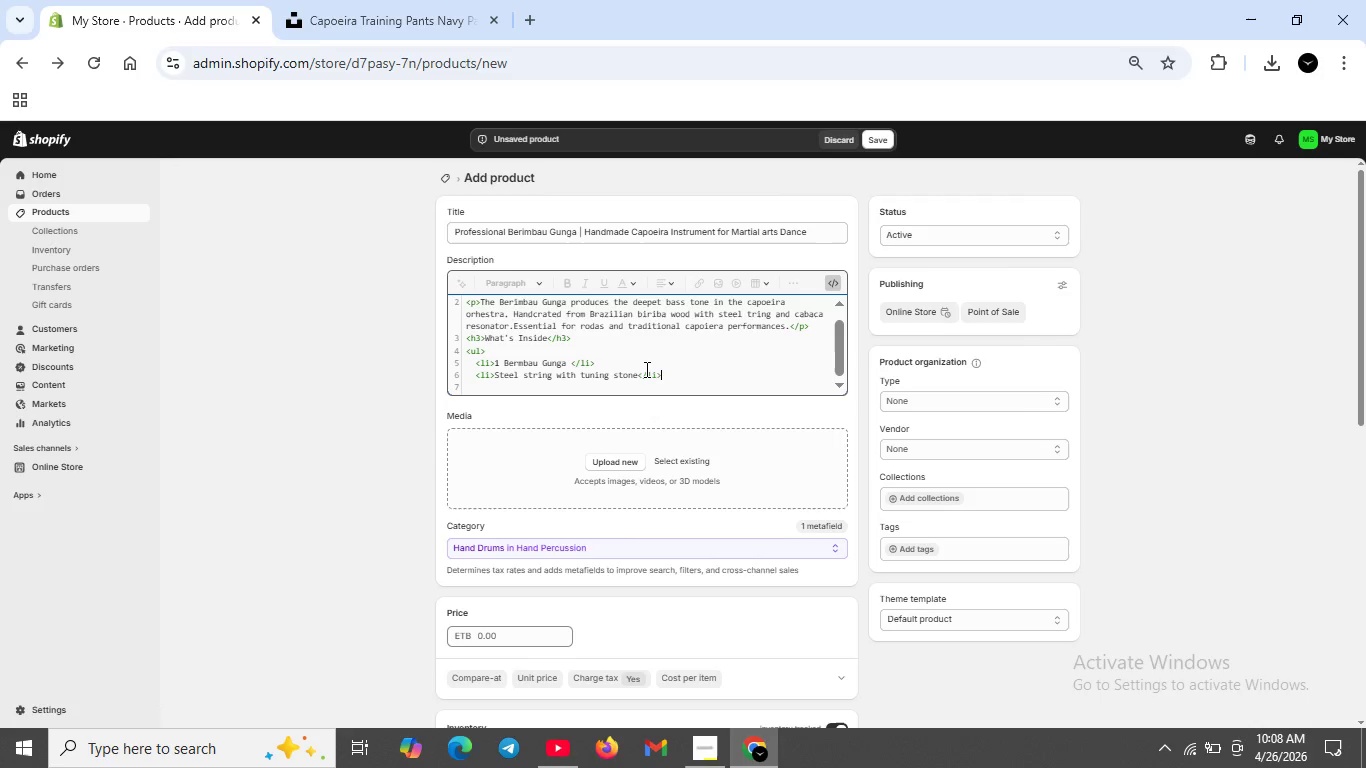 
key(ArrowRight)
 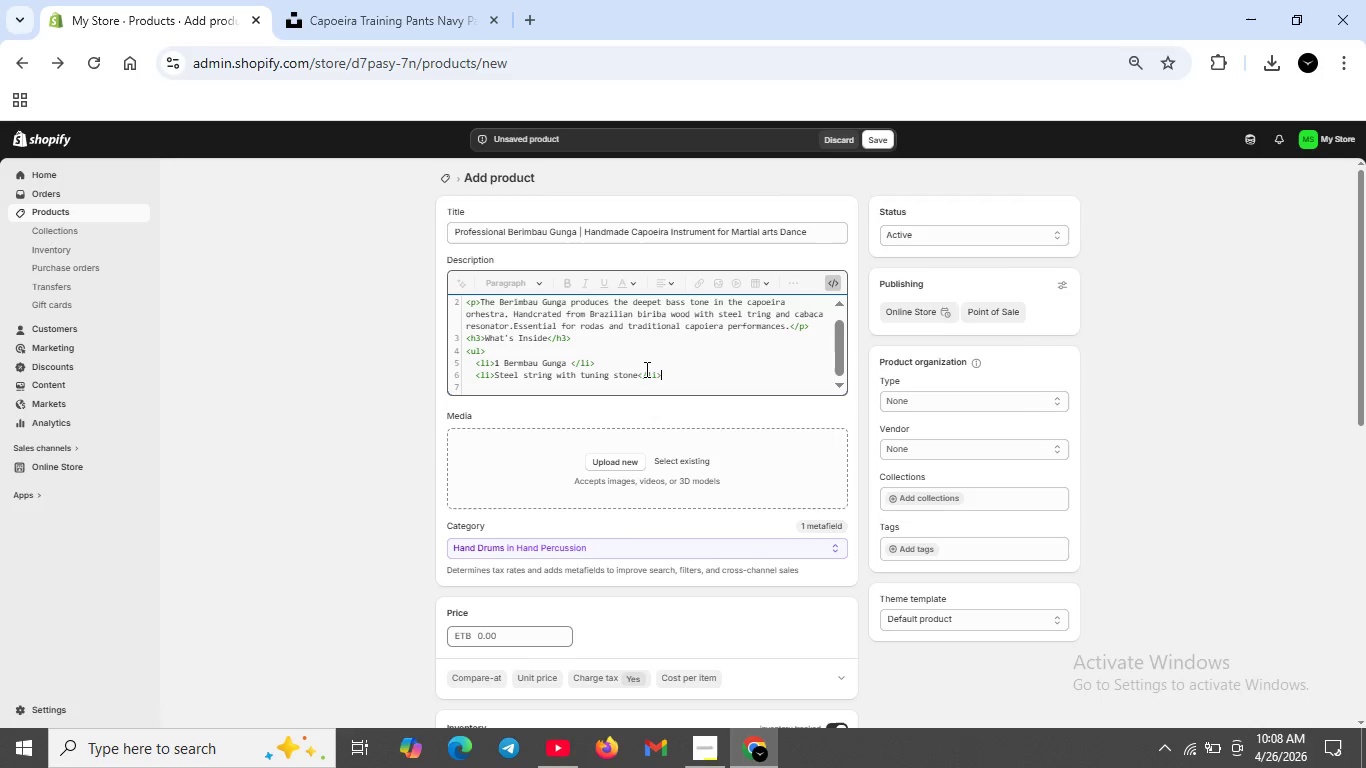 
key(Shift+ShiftRight)
 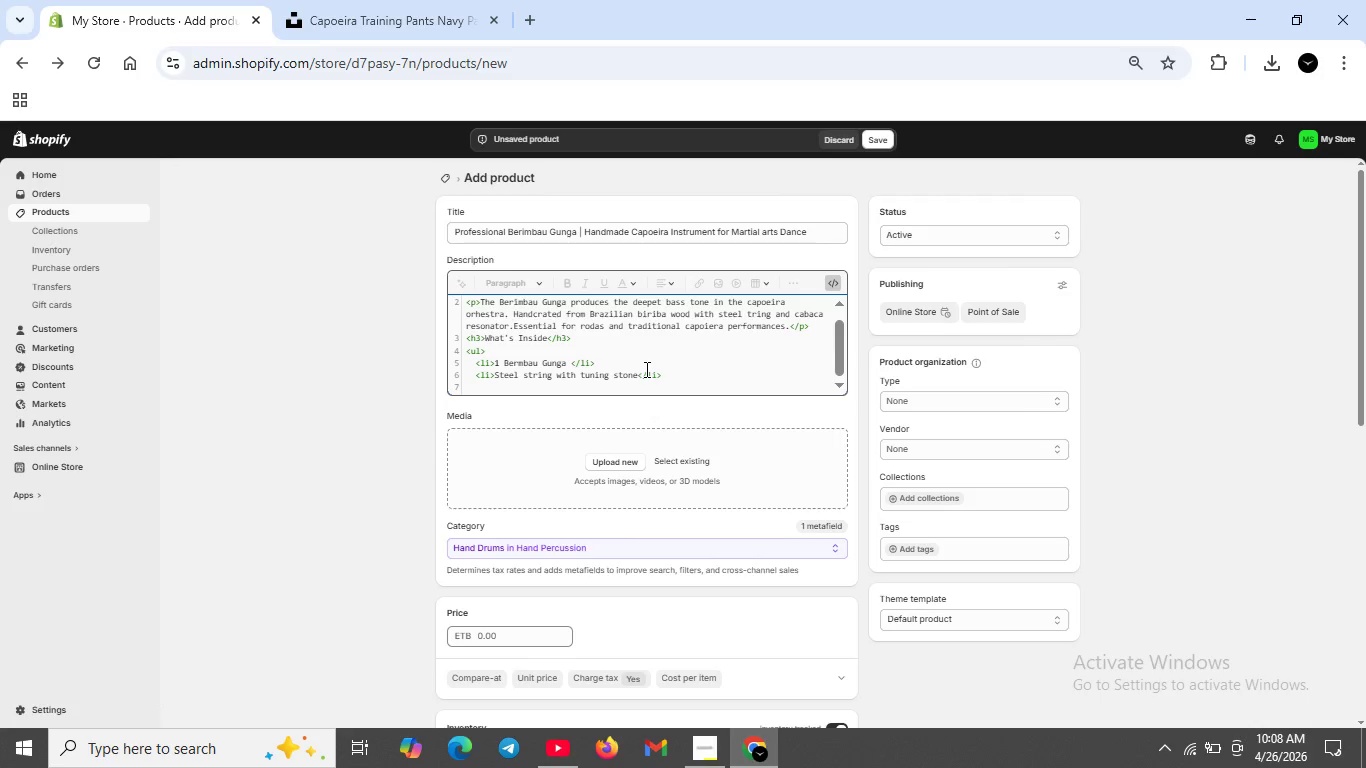 
key(Shift+Enter)
 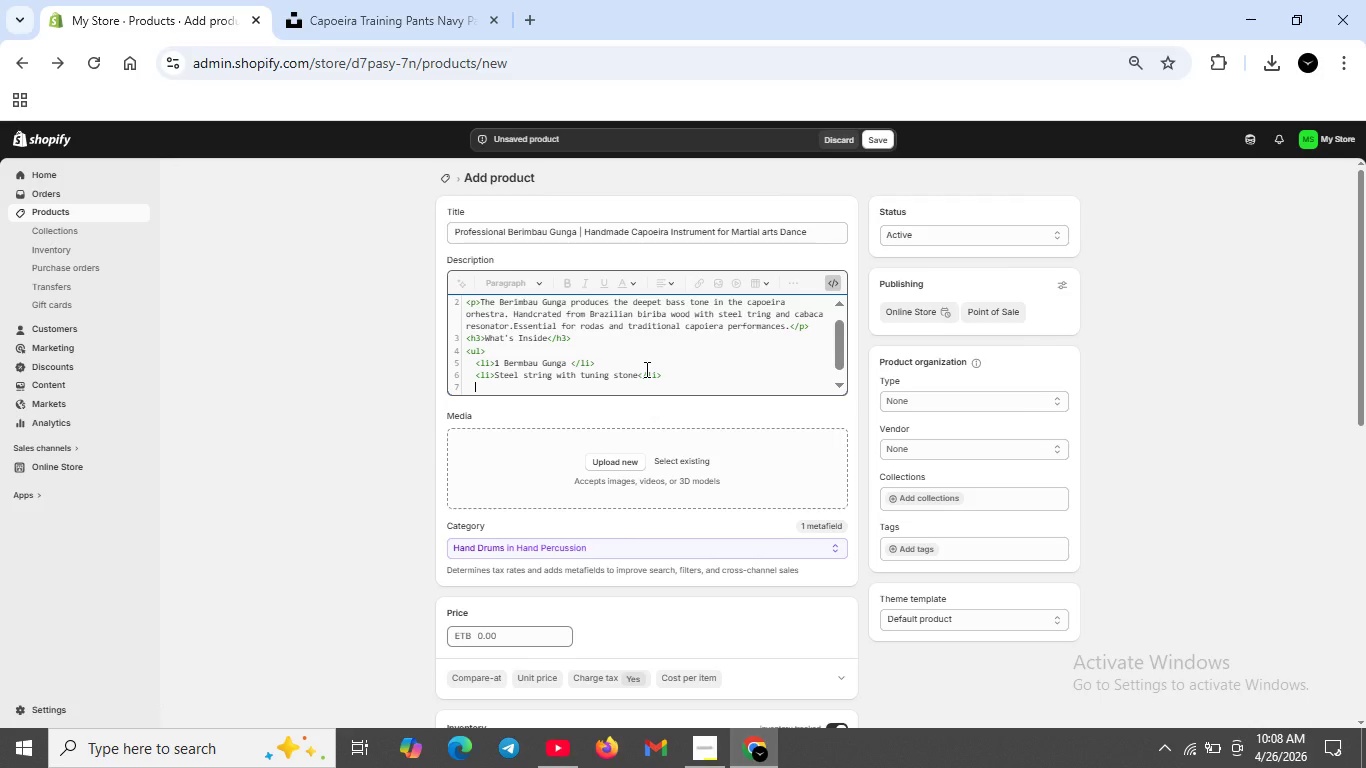 
type(,li>)
 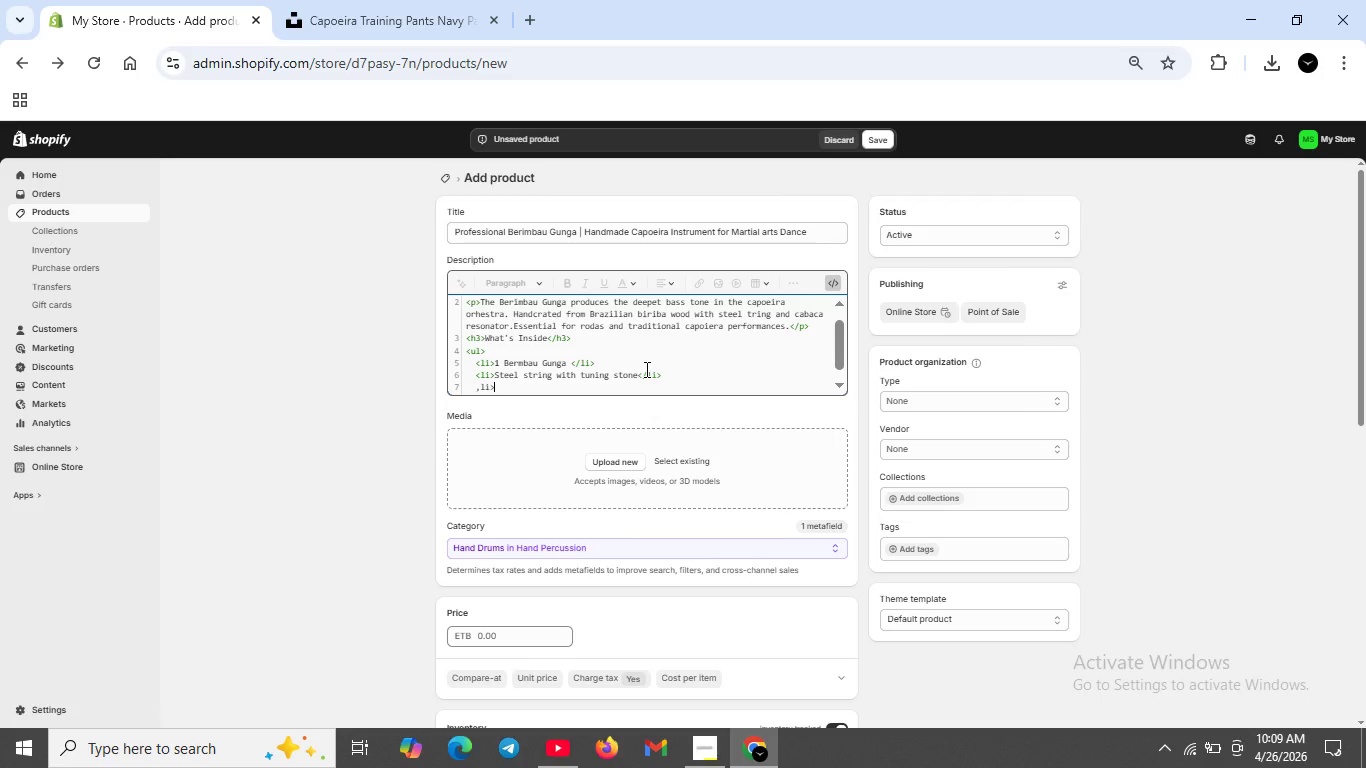 
key(ArrowLeft)
 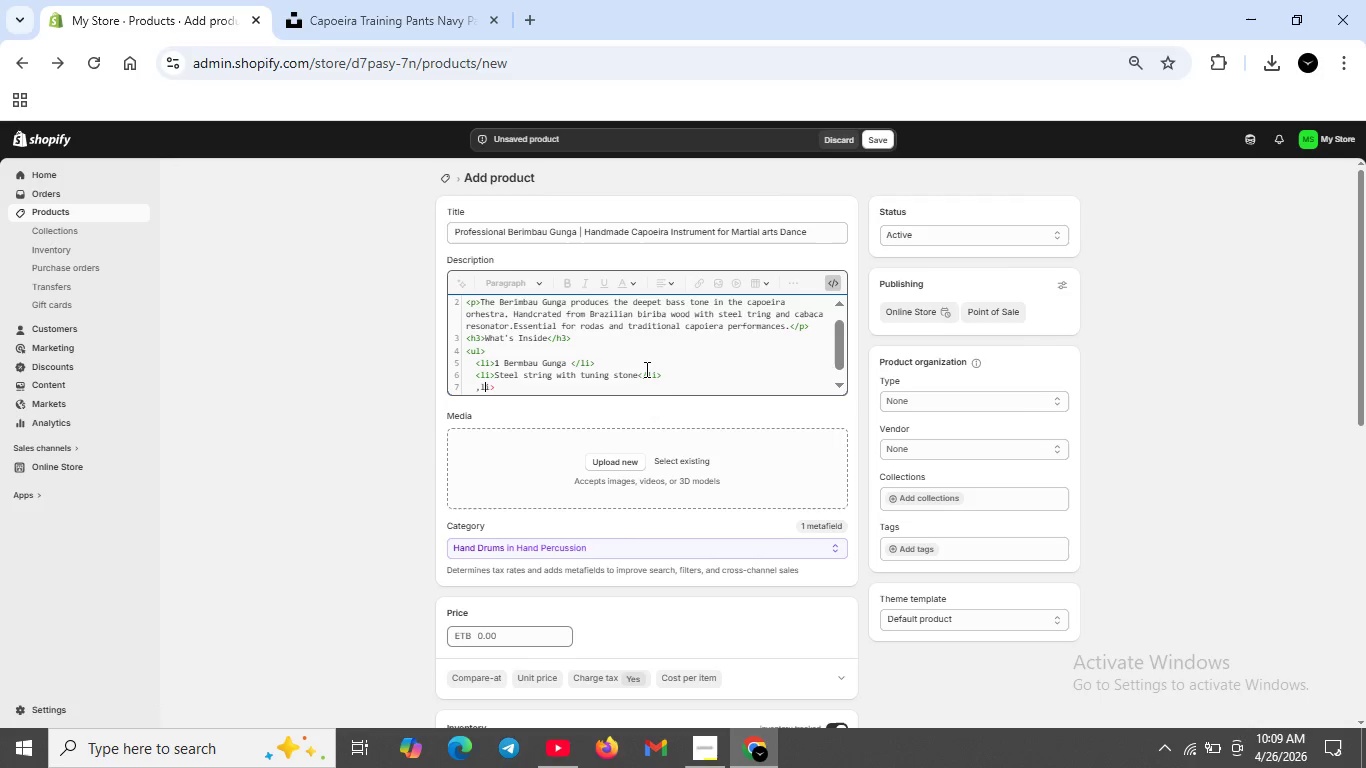 
key(ArrowLeft)
 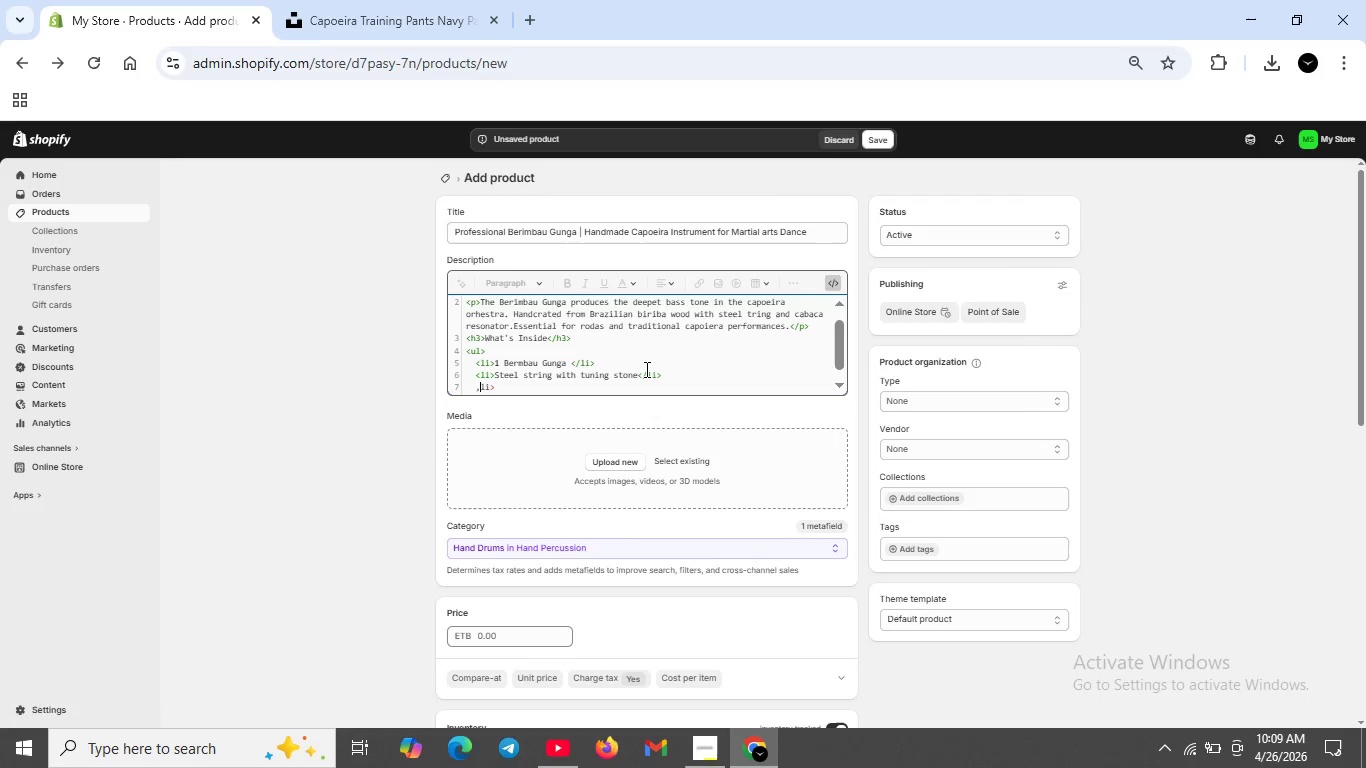 
key(ArrowLeft)
 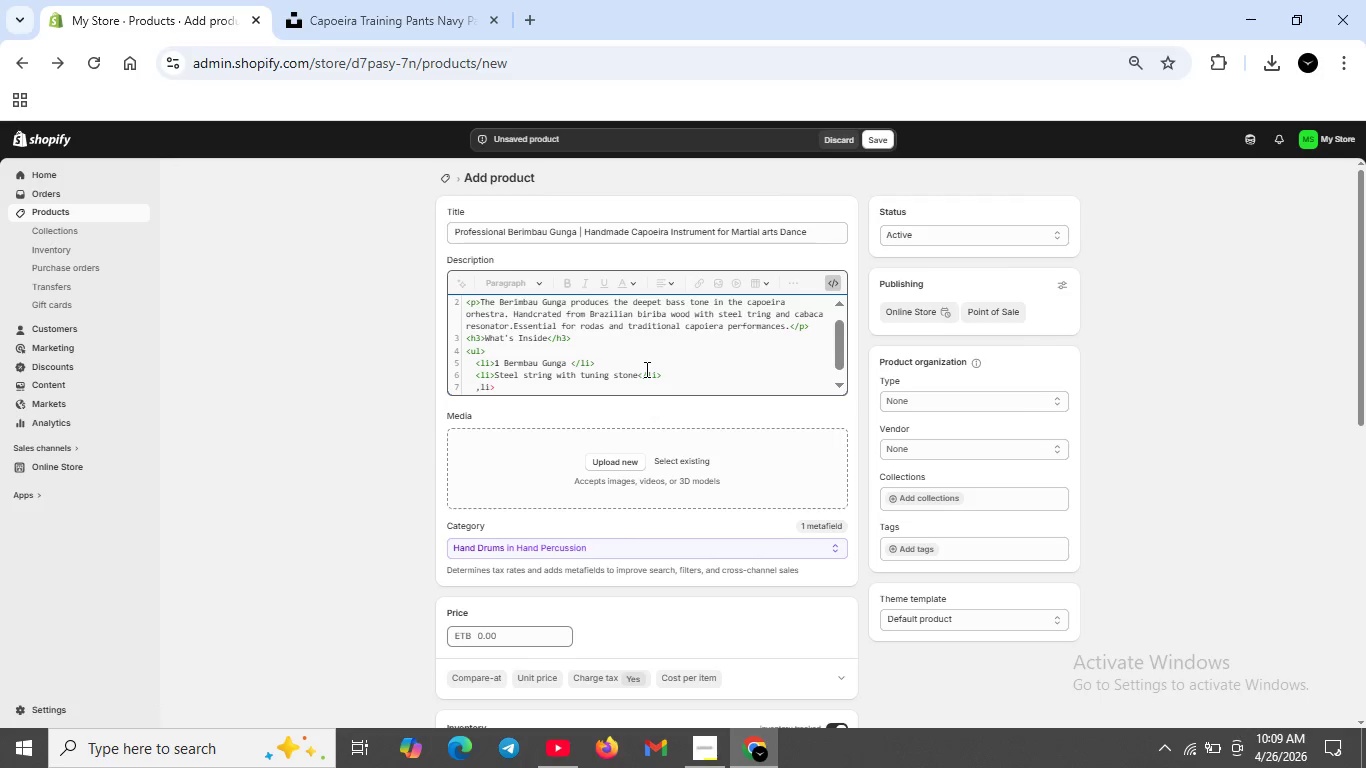 
key(Backspace)
 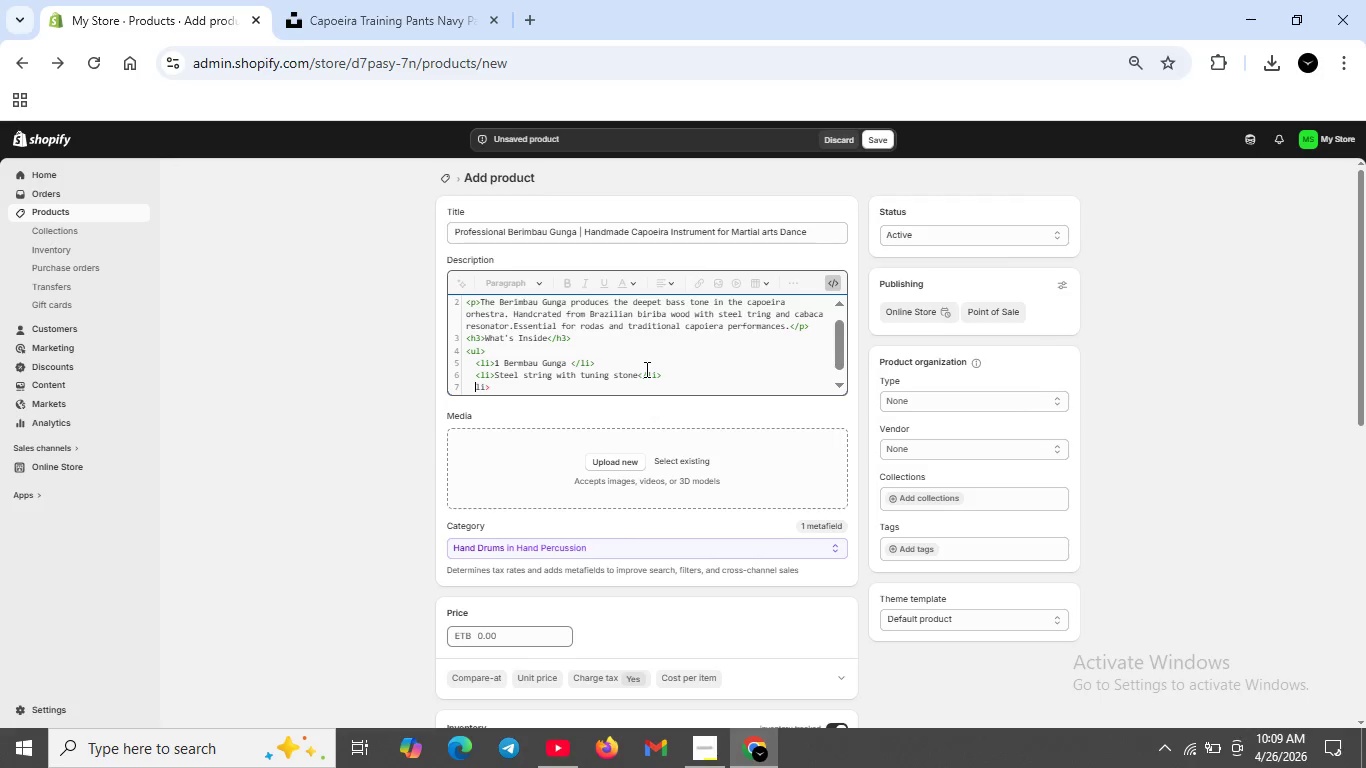 
key(Shift+Comma)
 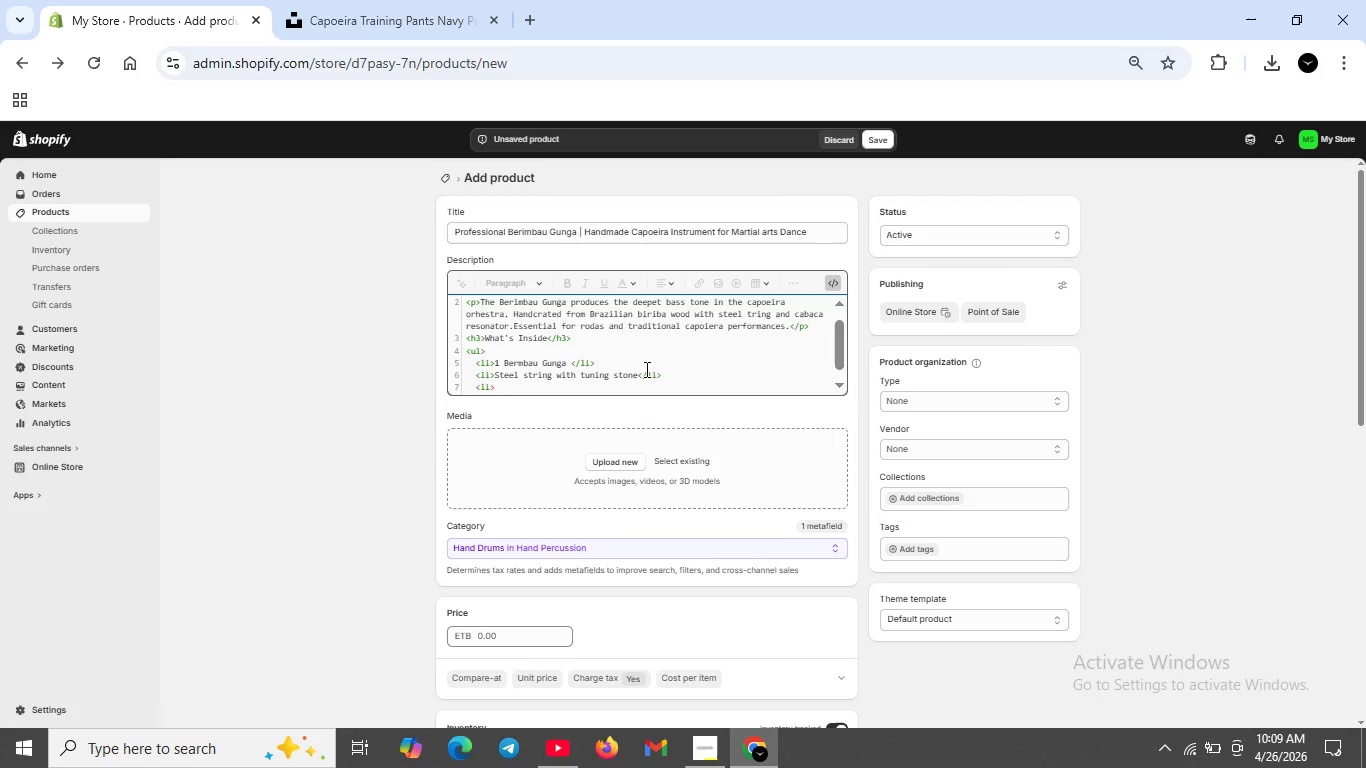 
key(ArrowRight)
 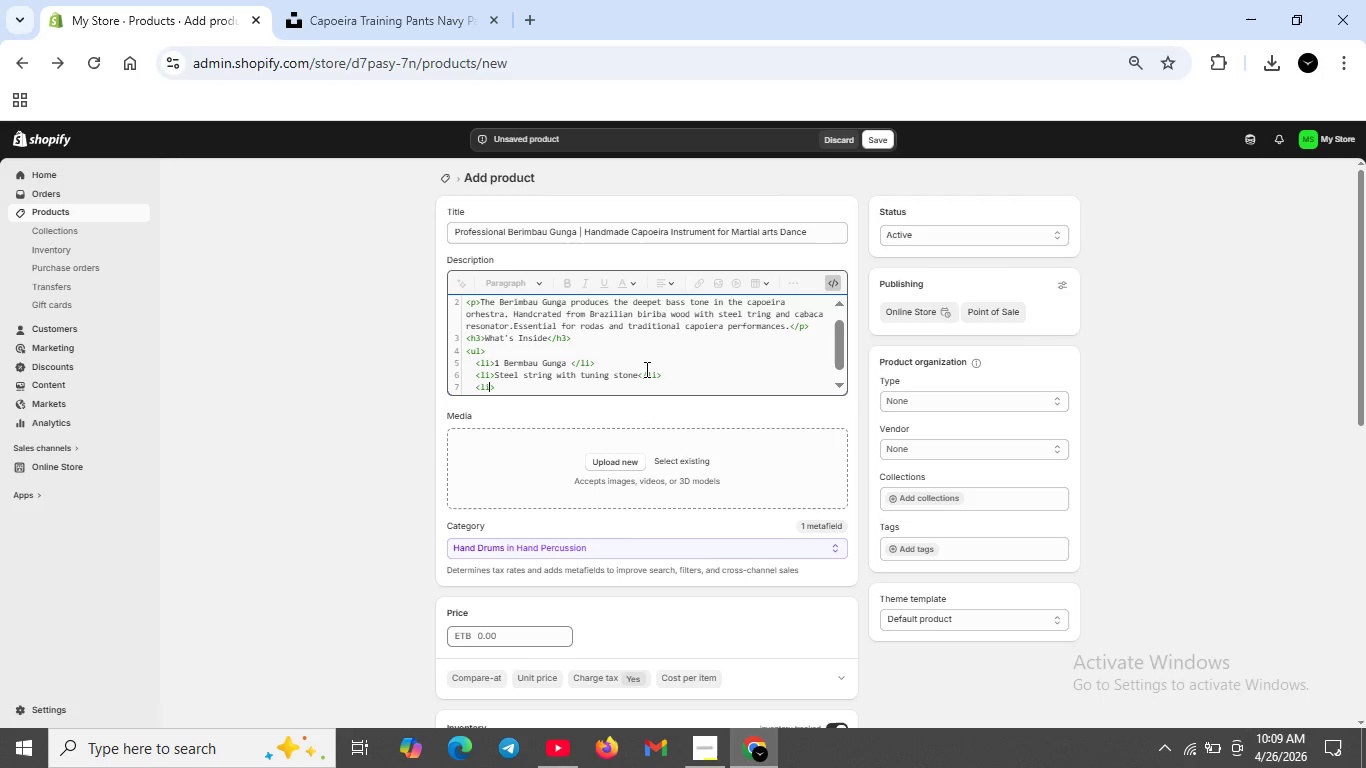 
key(ArrowRight)
 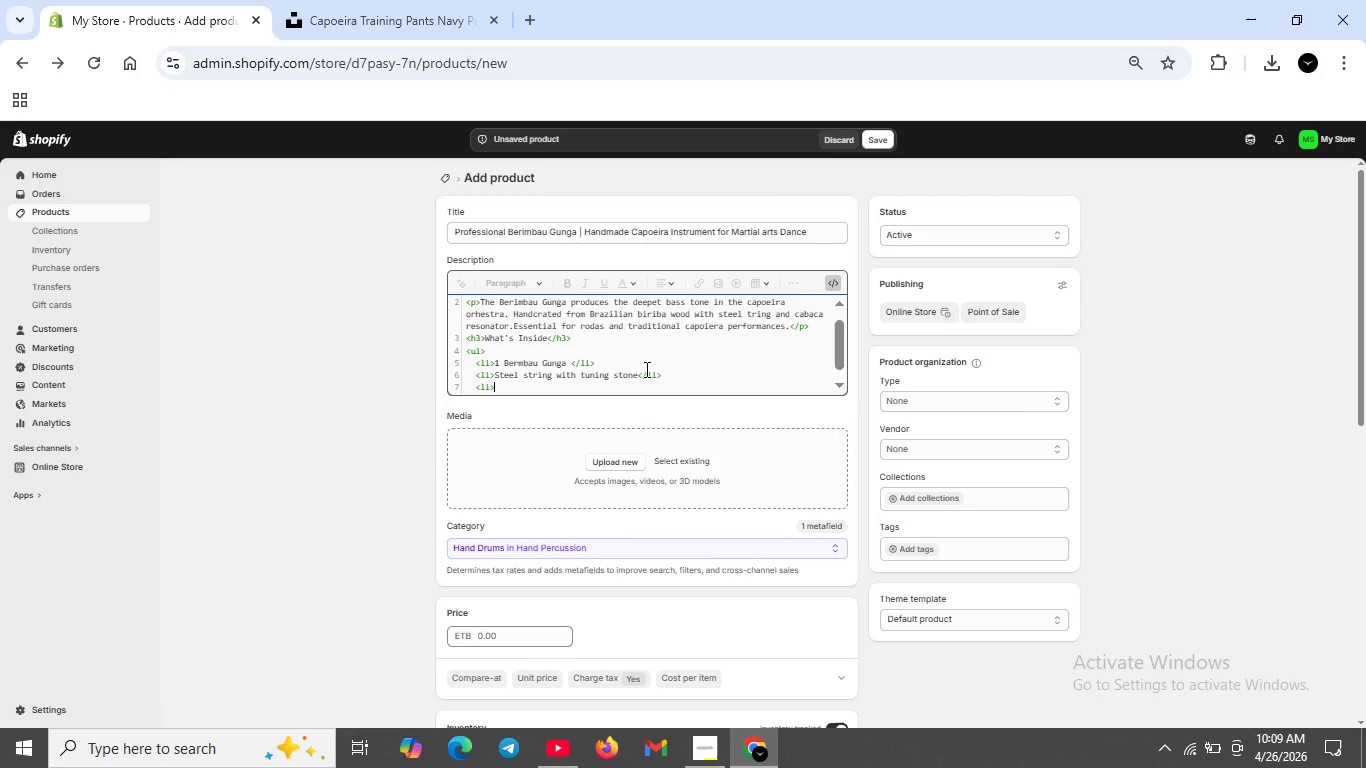 
key(ArrowRight)
 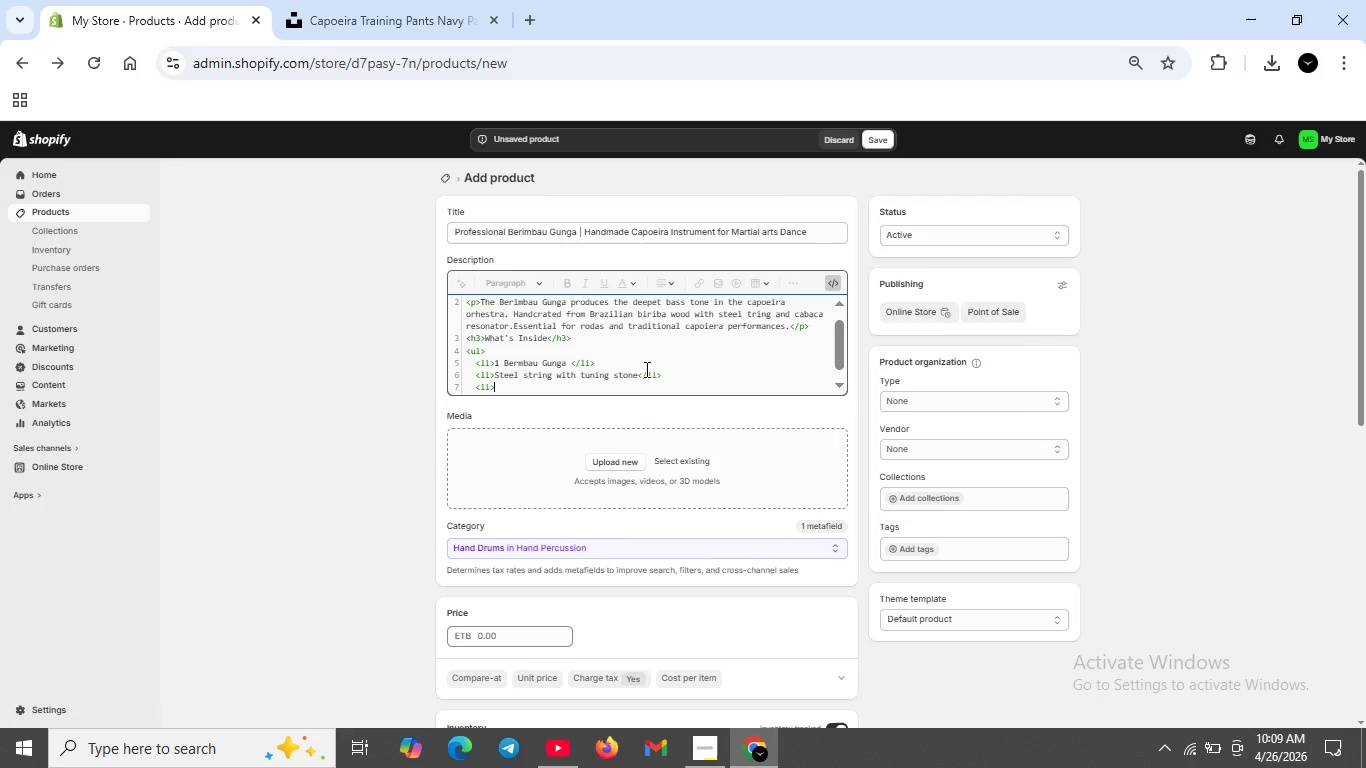 
type( Cabaca</li>)
 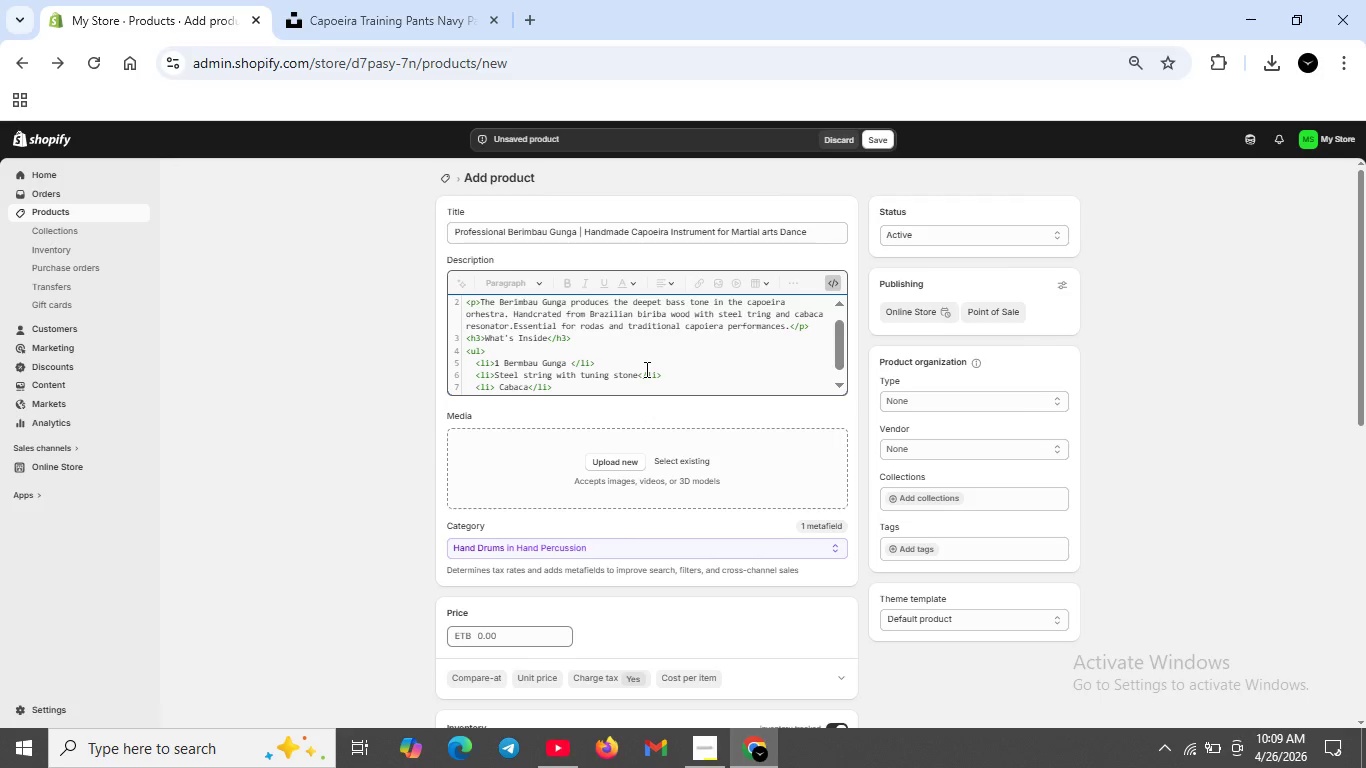 
key(Shift+Enter)
 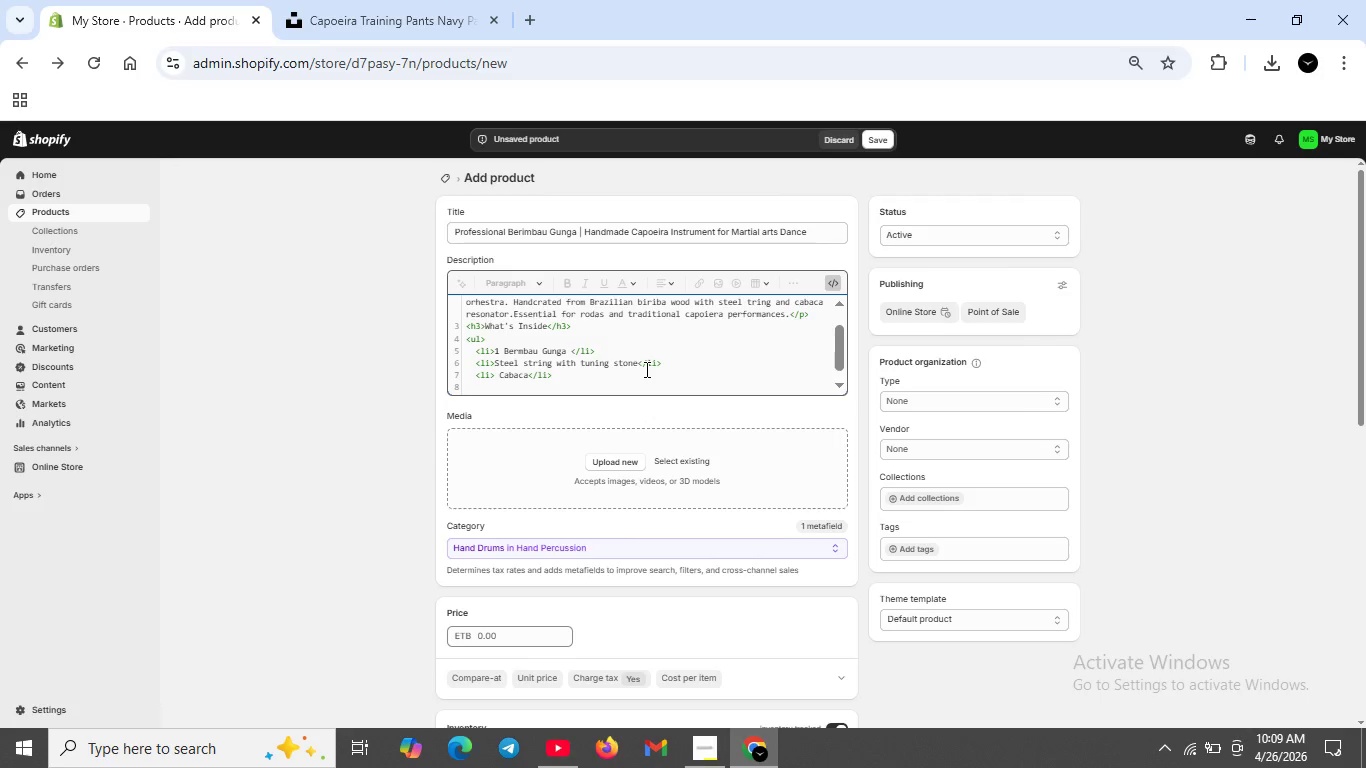 
type(<li>Dobrao)
 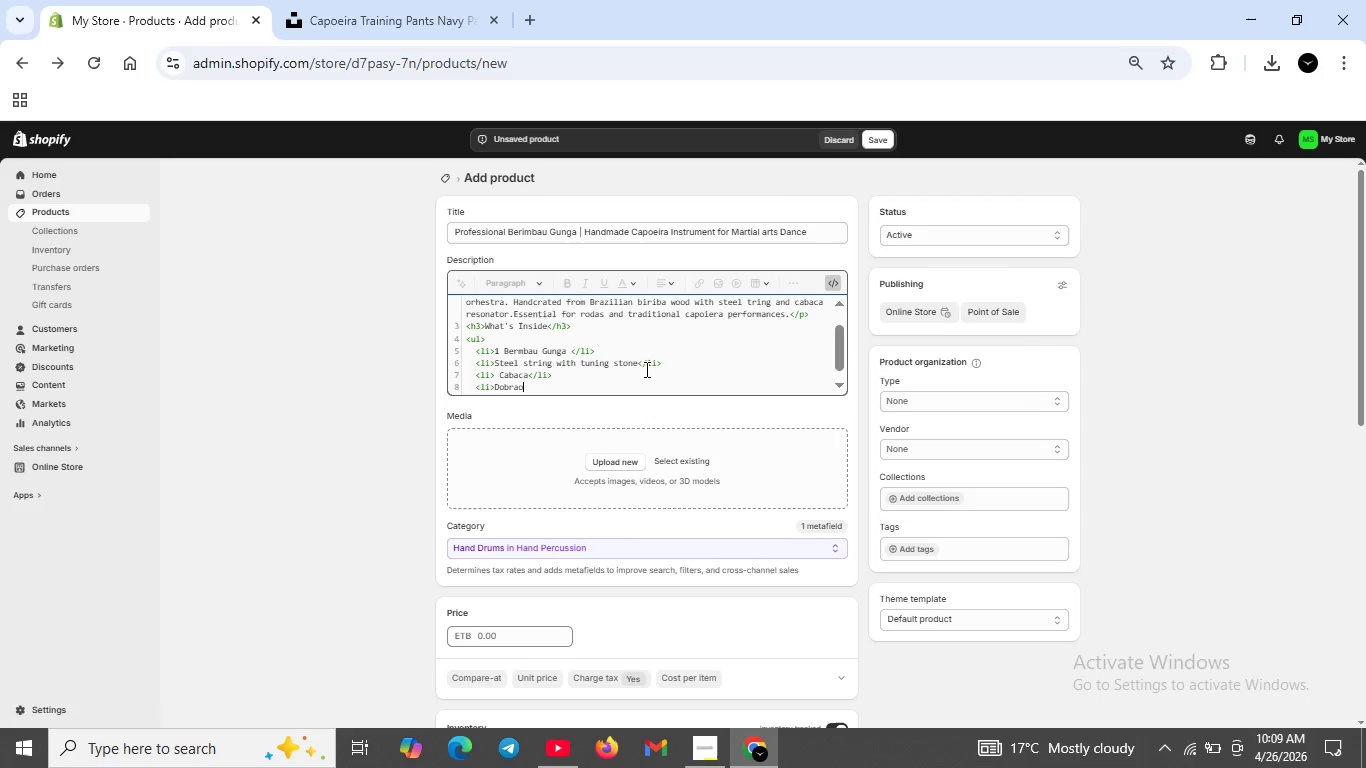 
type(</li>)
 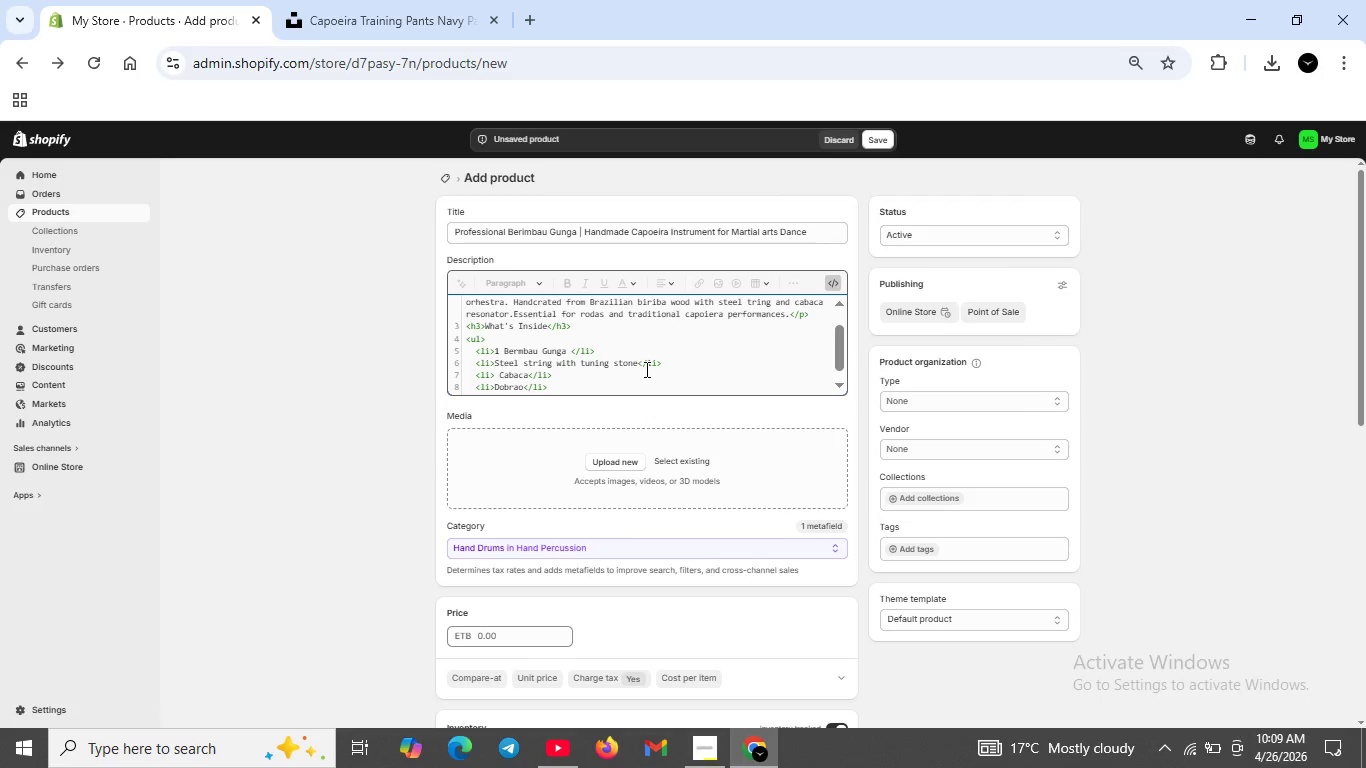 
key(Shift+ShiftRight)
 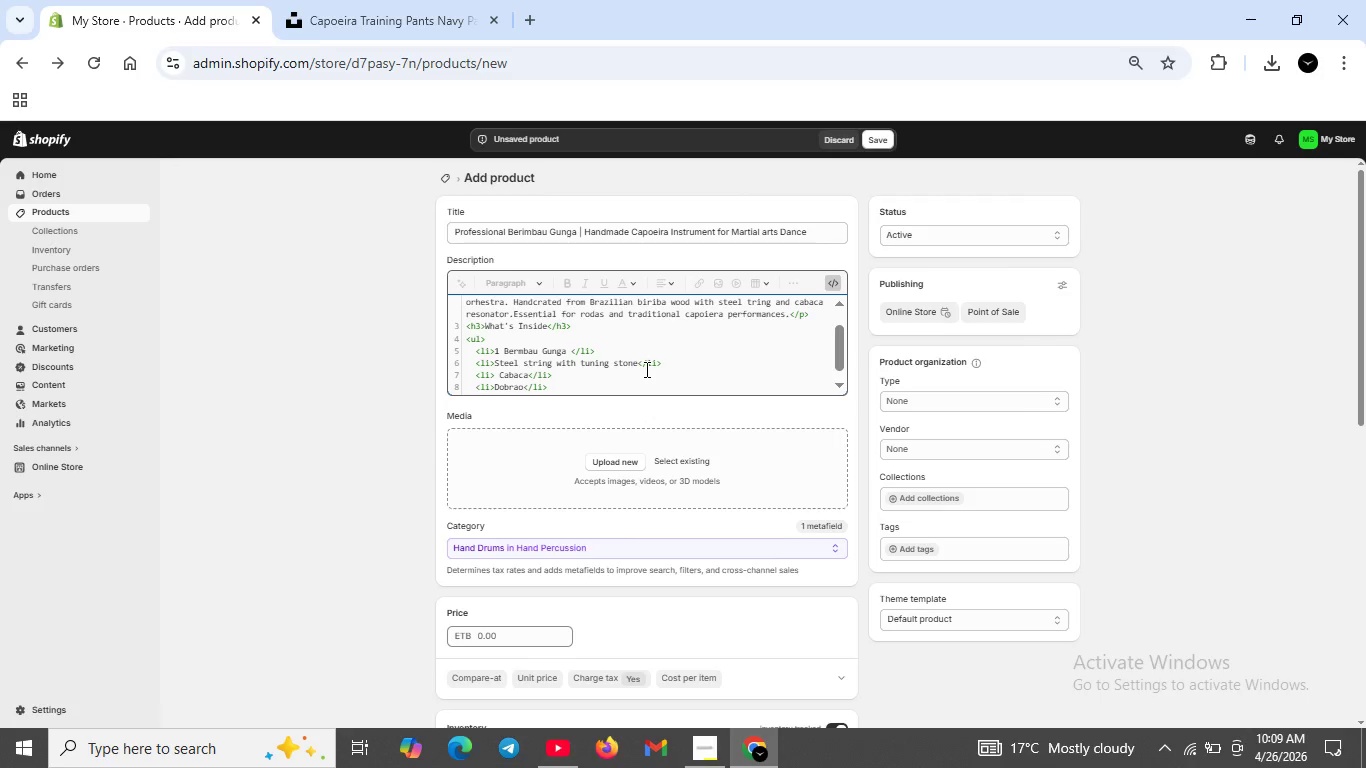 
key(Shift+Enter)
 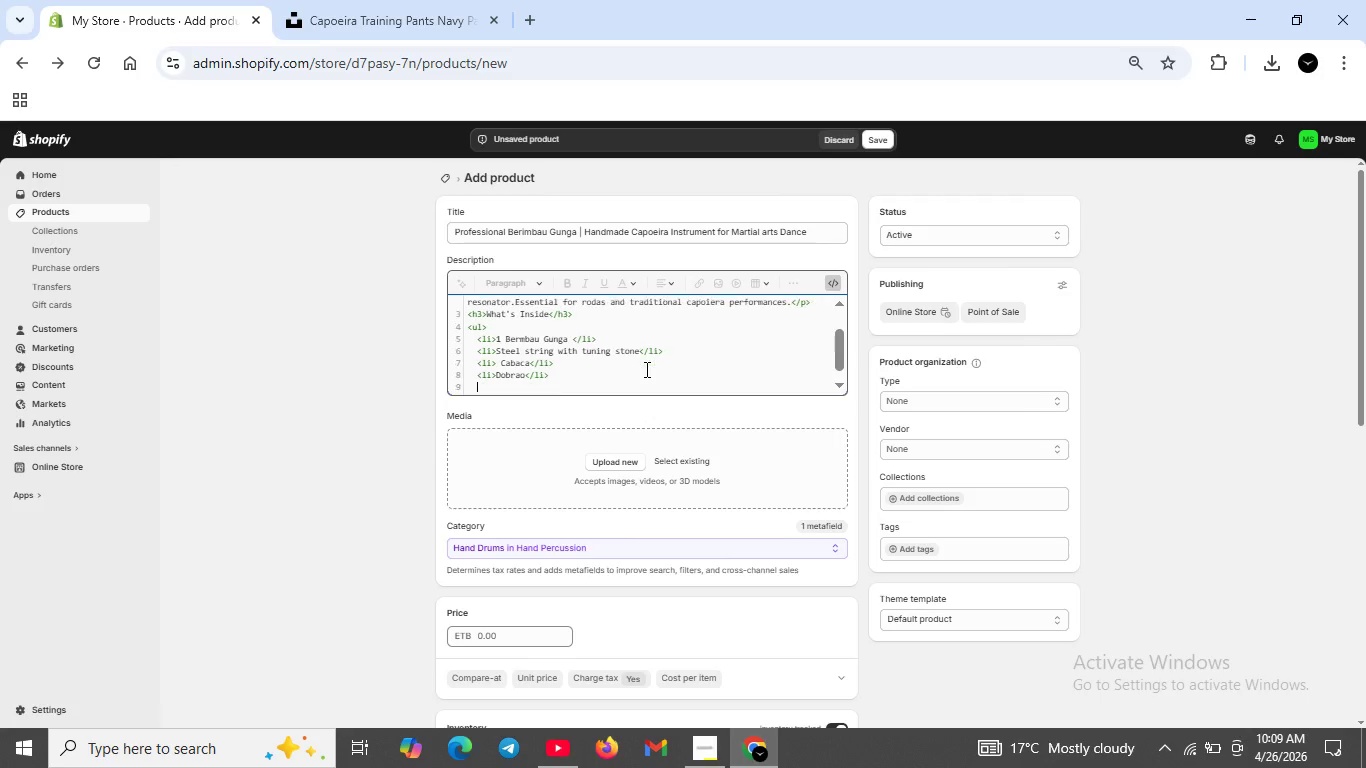 
type(<li>Woven C)
key(Backspace)
type(caxixi rattle</li>)
 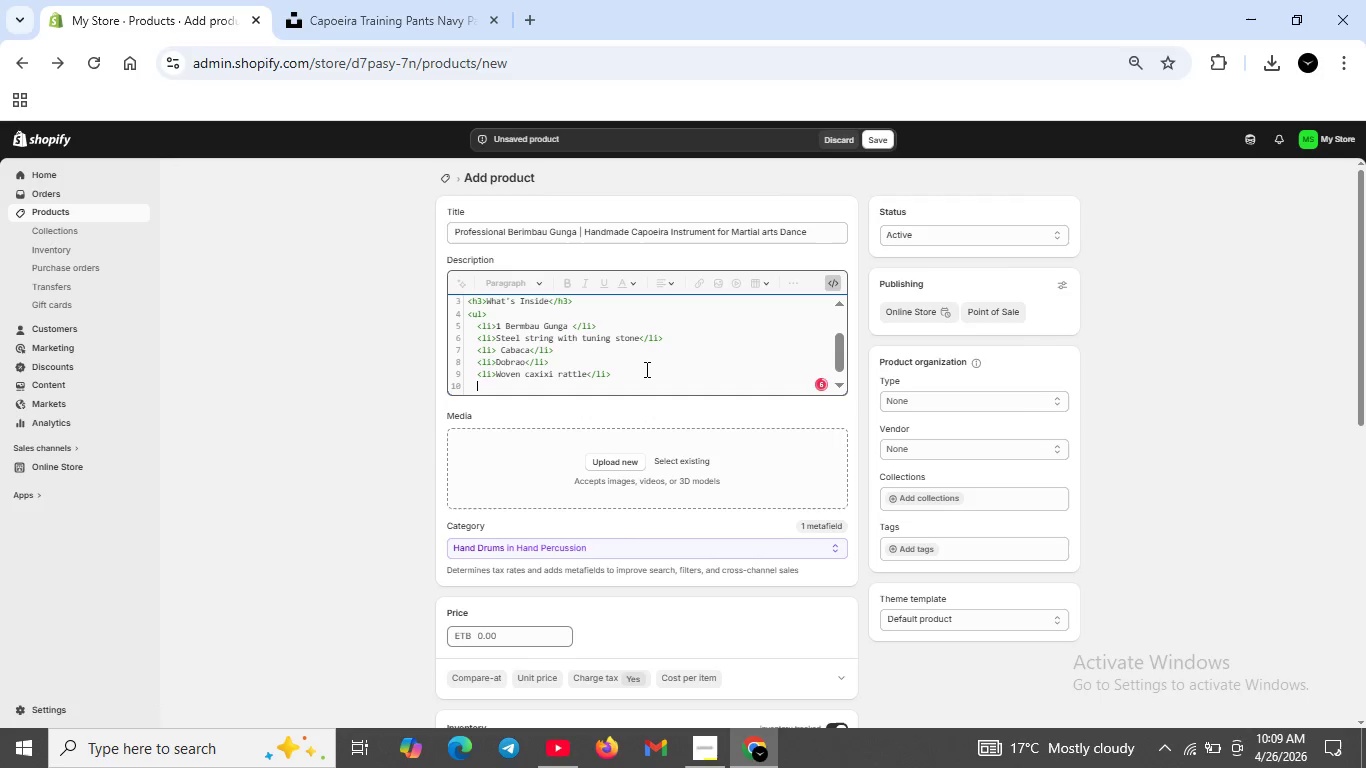 
 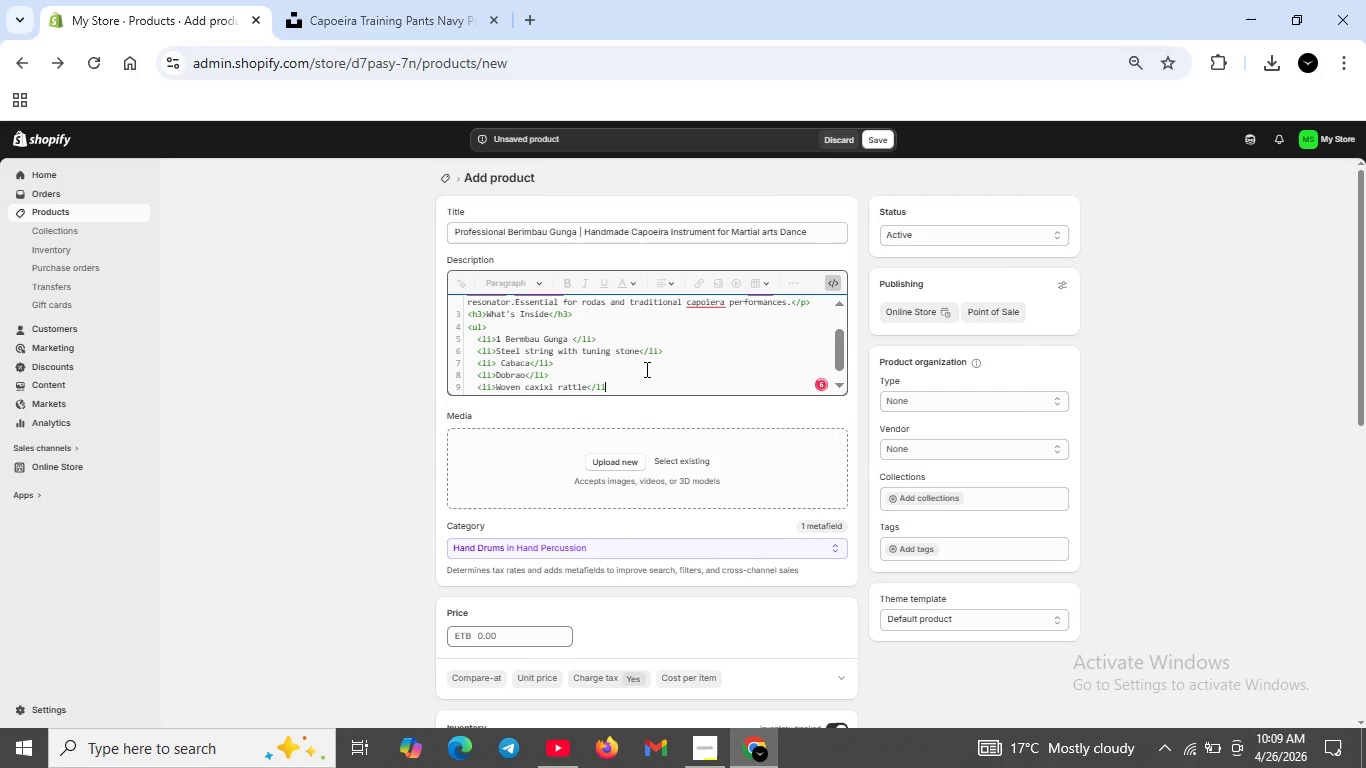 
key(Shift+Enter)
 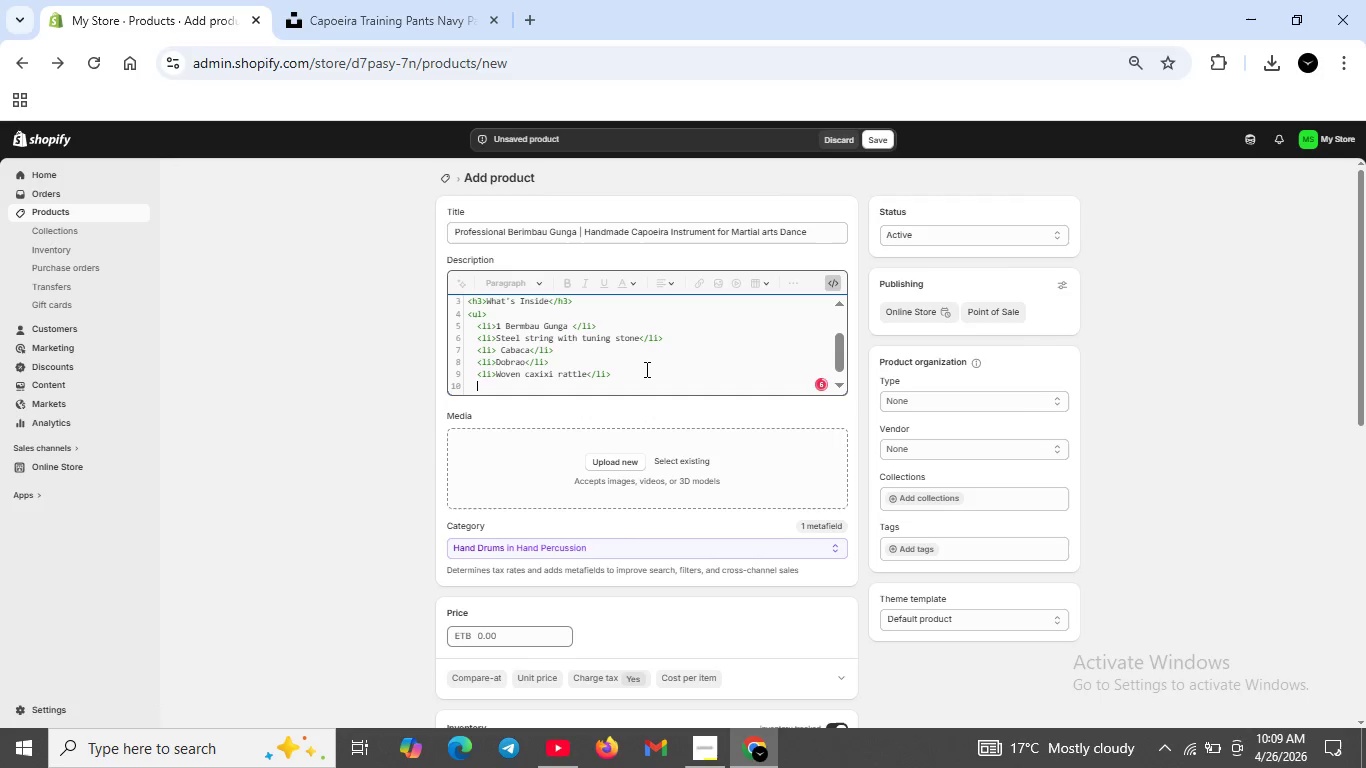 
type(</i)
key(Backspace)
type(ul>)
 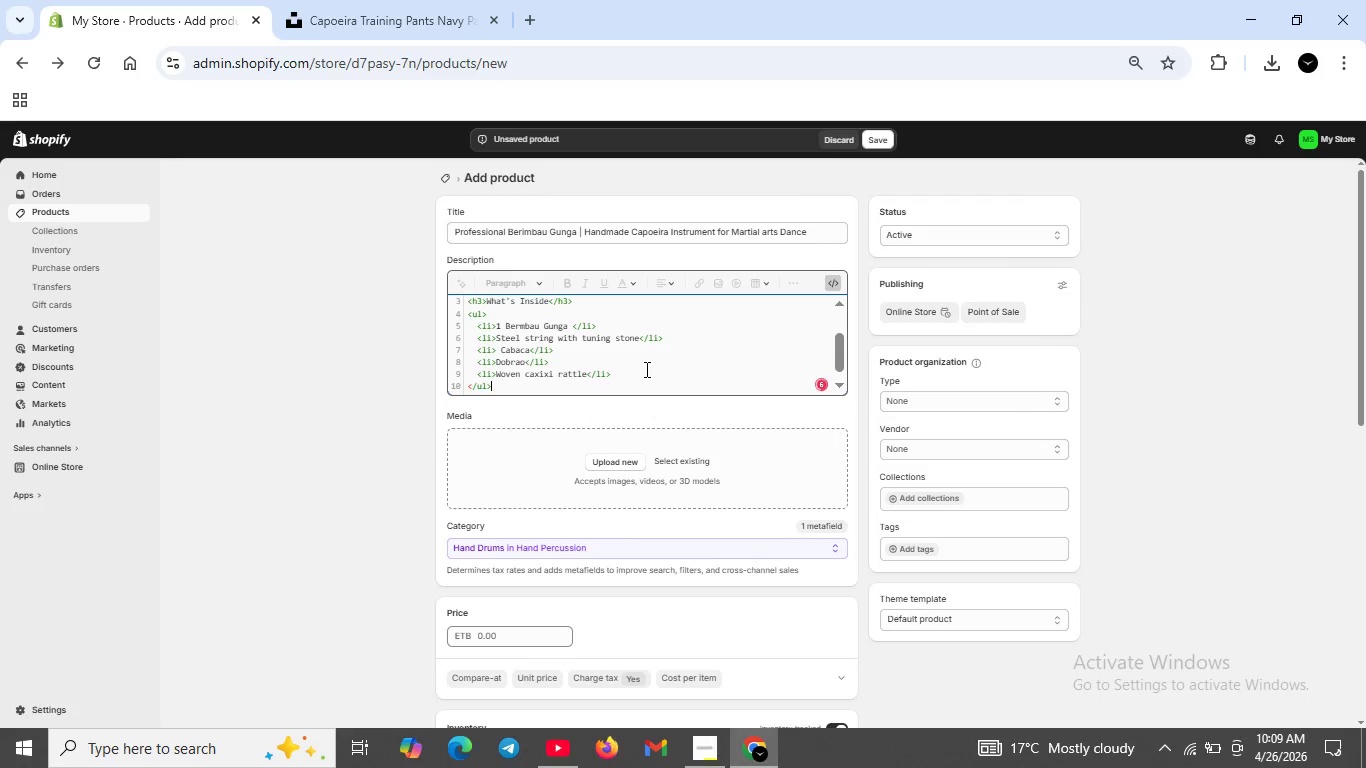 
key(Shift+Enter)
 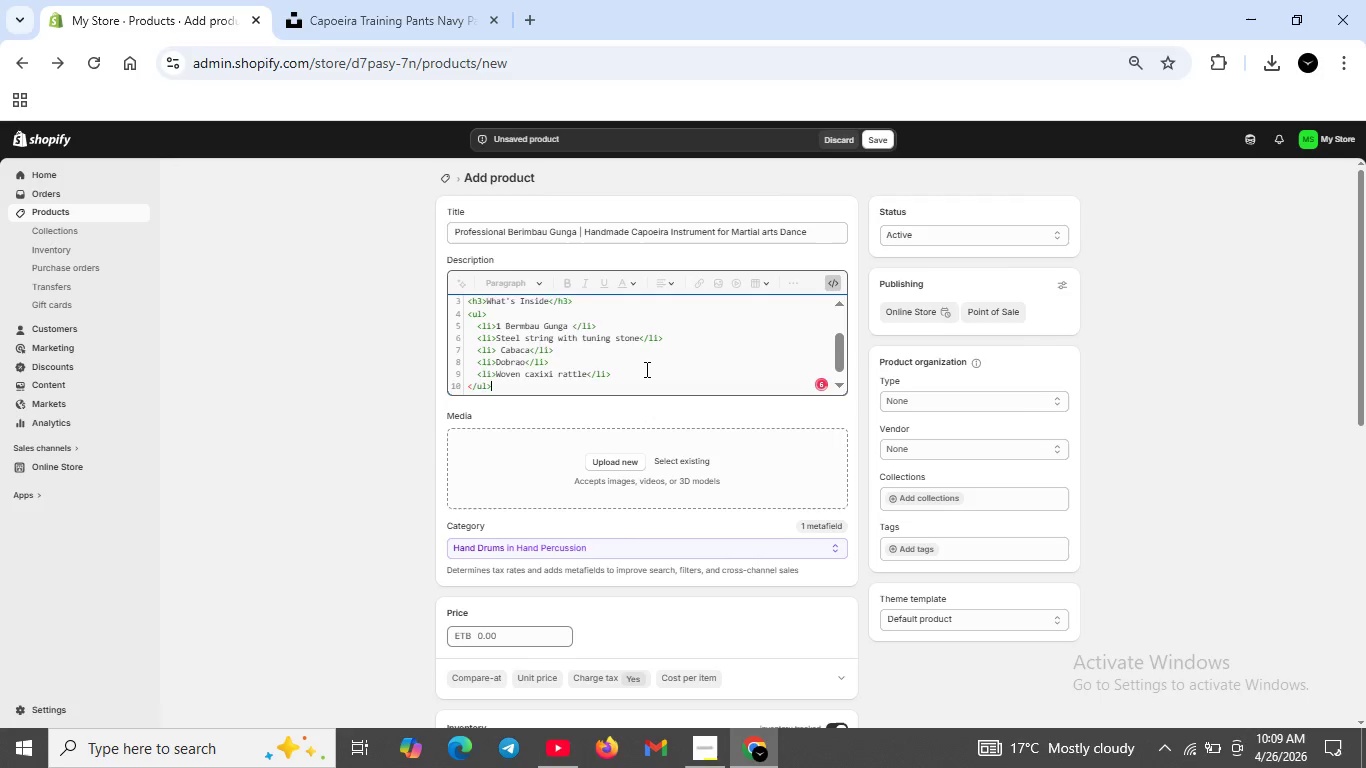 
type(,h3)
key(Backspace)
key(Backspace)
key(Backspace)
type(<h3.Perfect fo`r</h3>)
 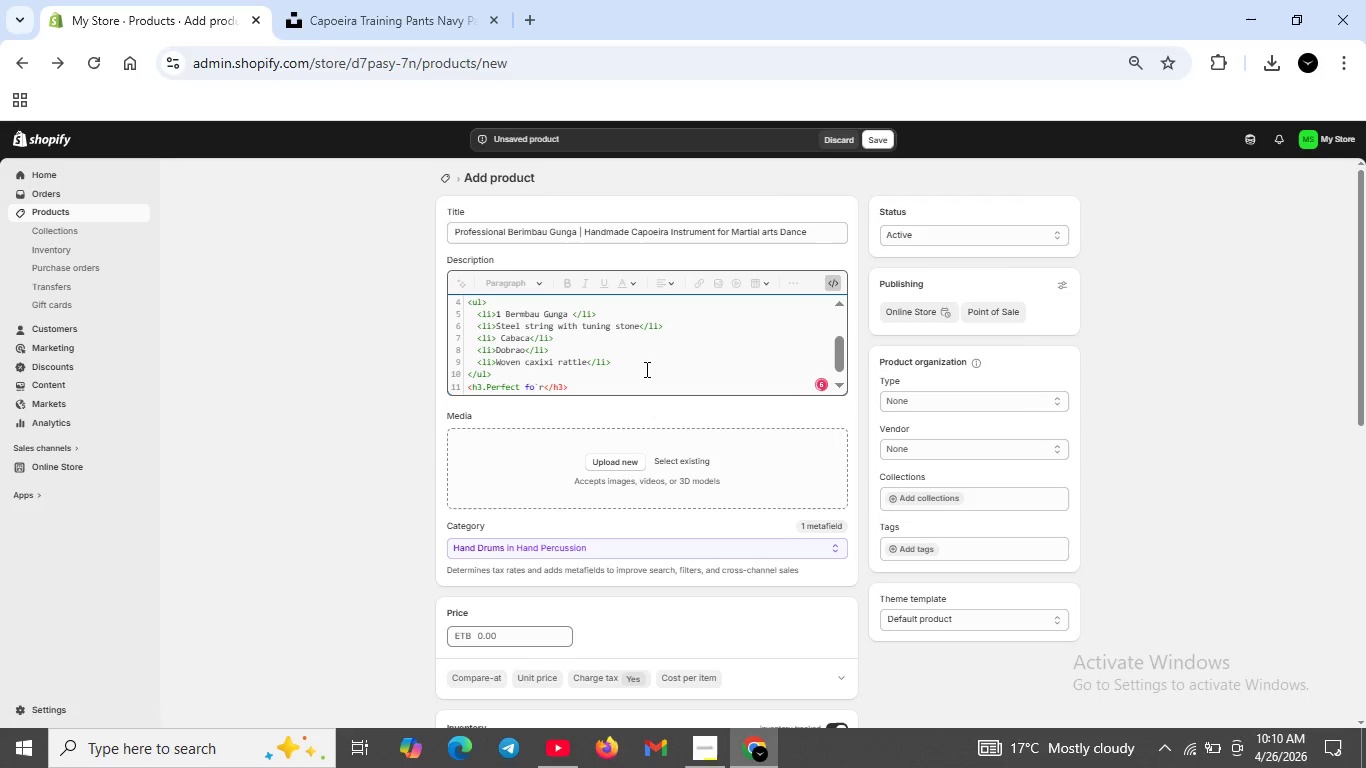 
key(ArrowLeft)
 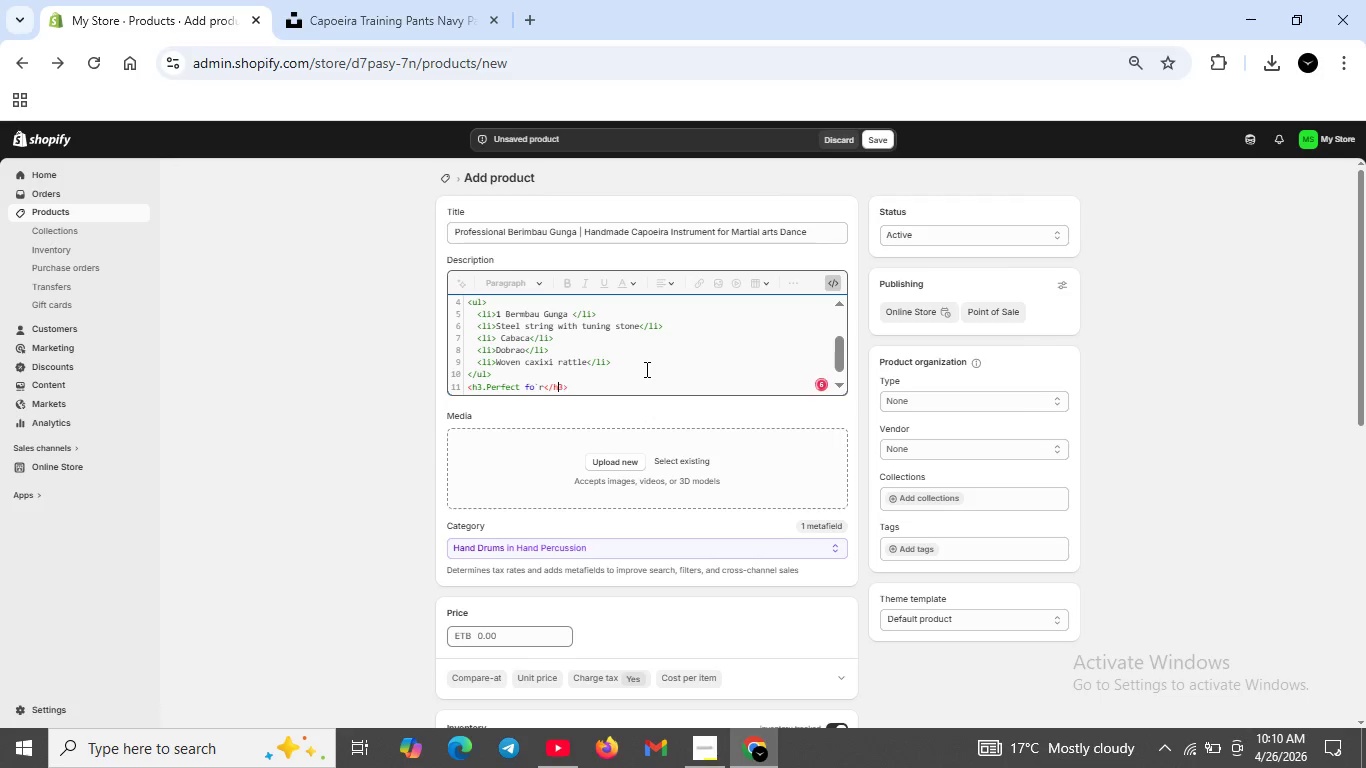 
key(ArrowLeft)
 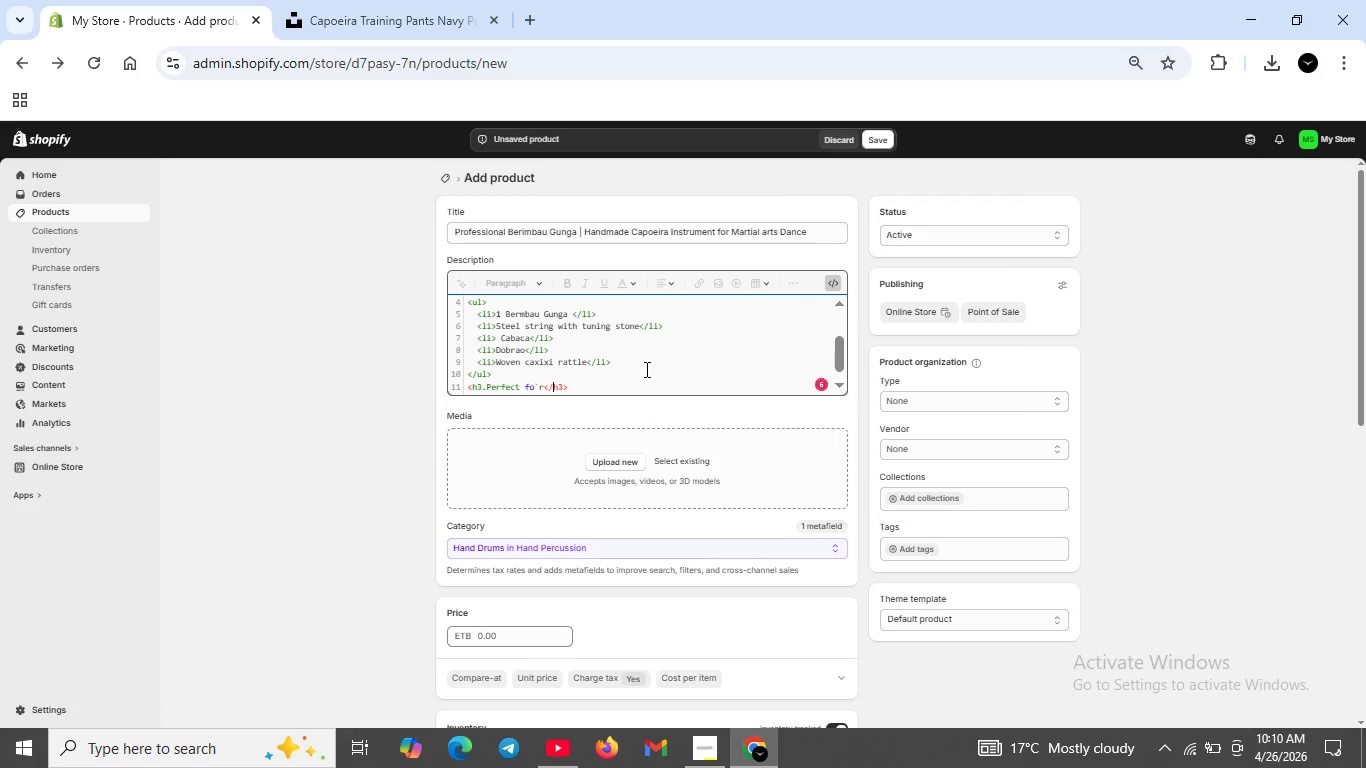 
key(ArrowLeft)
 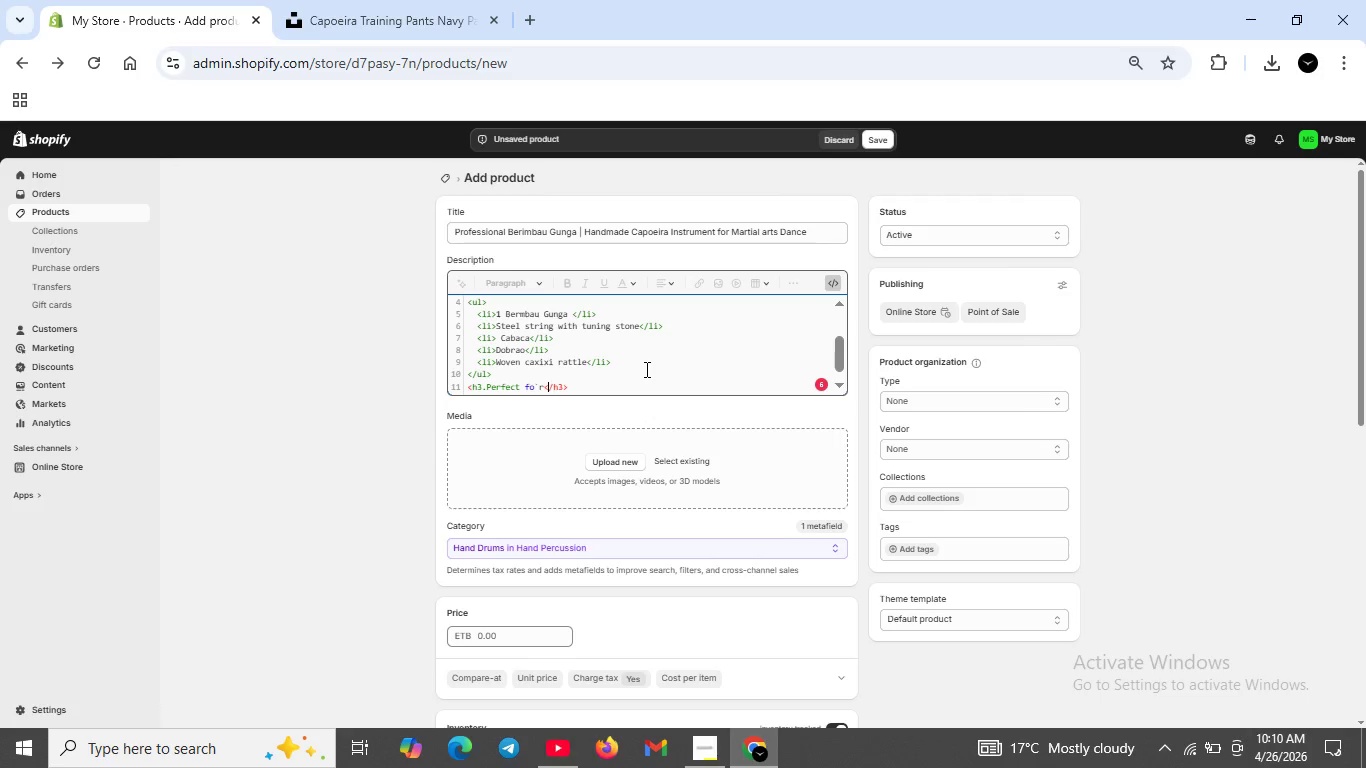 
key(ArrowLeft)
 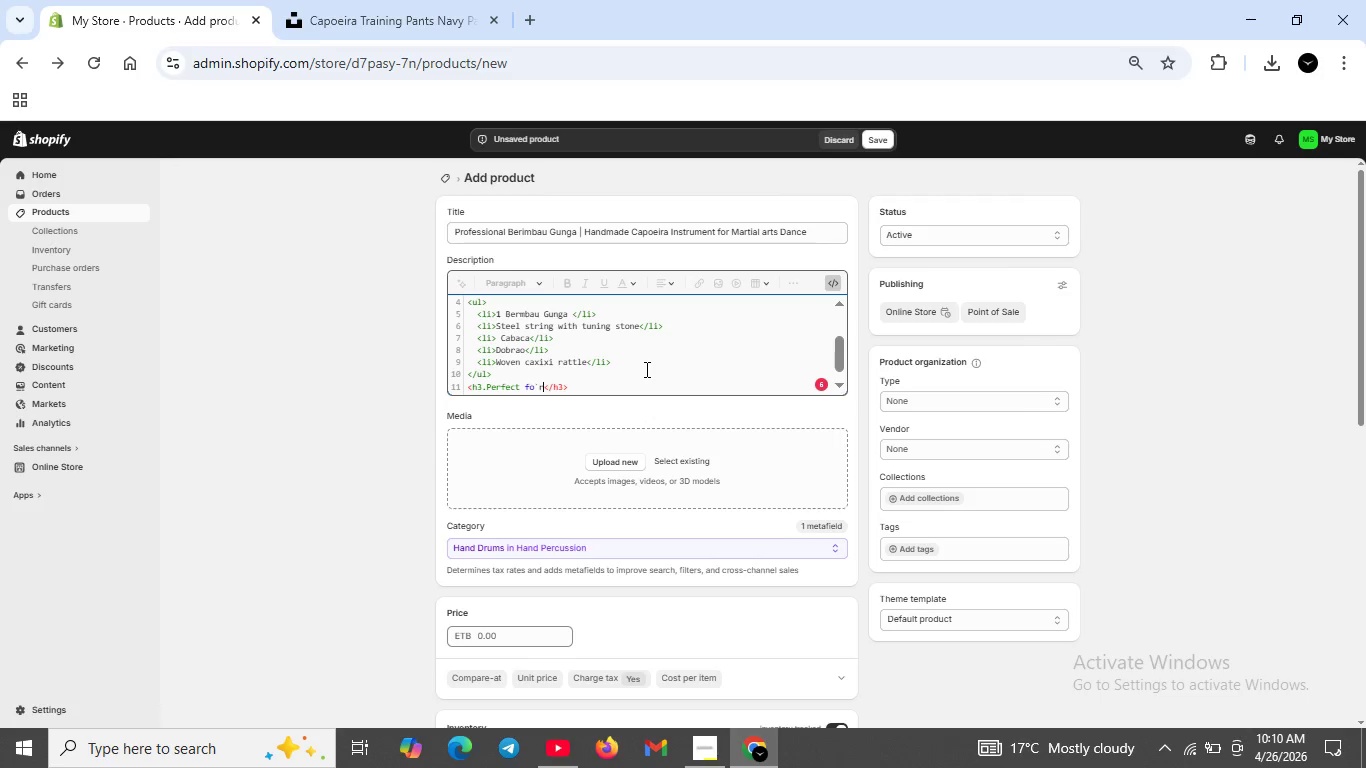 
key(ArrowLeft)
 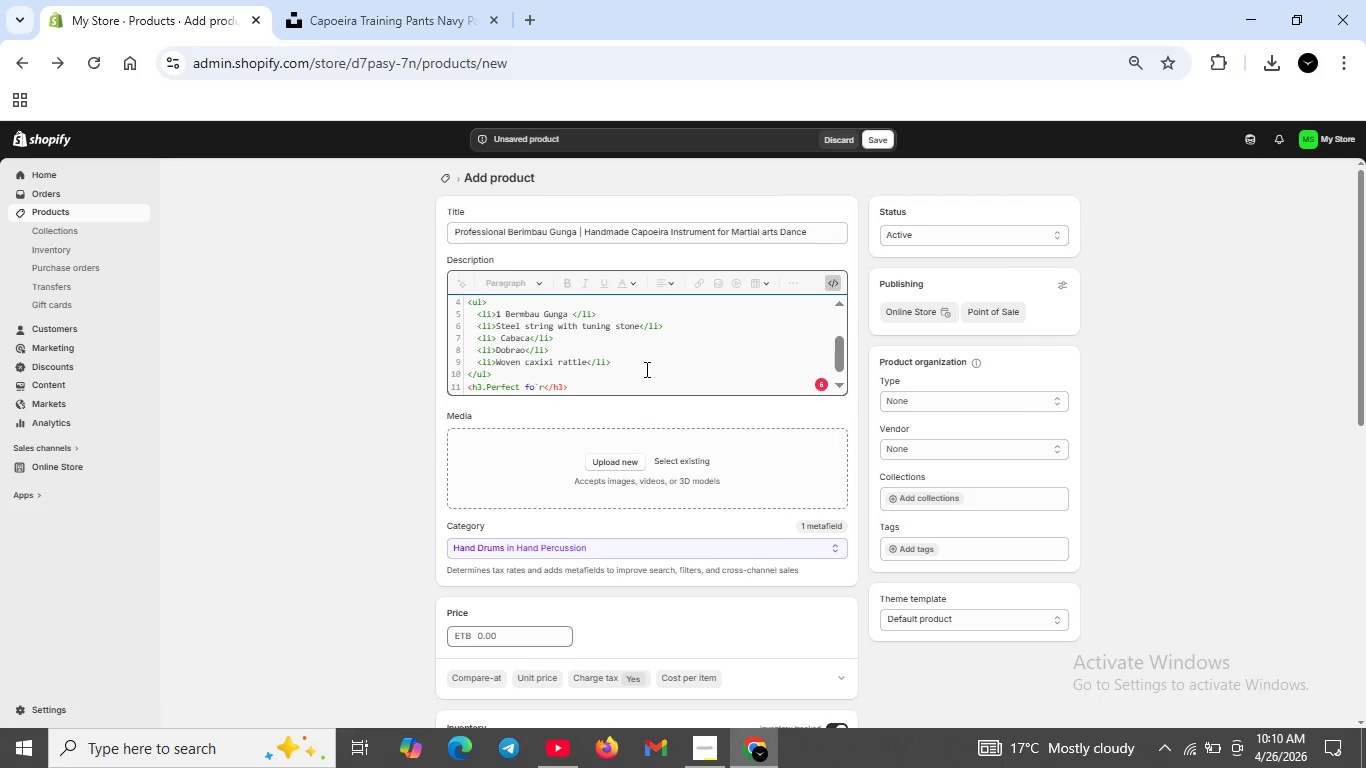 
key(Backspace)
 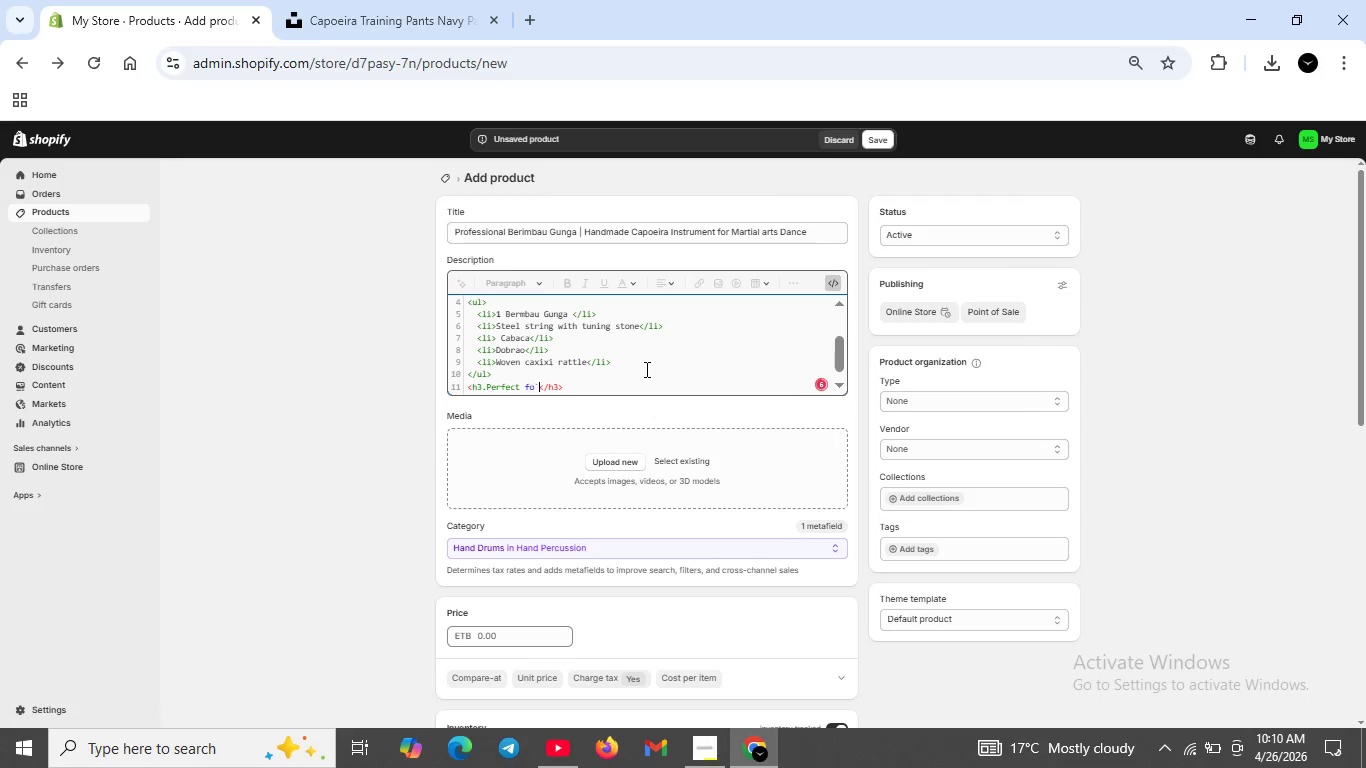 
key(Backspace)
 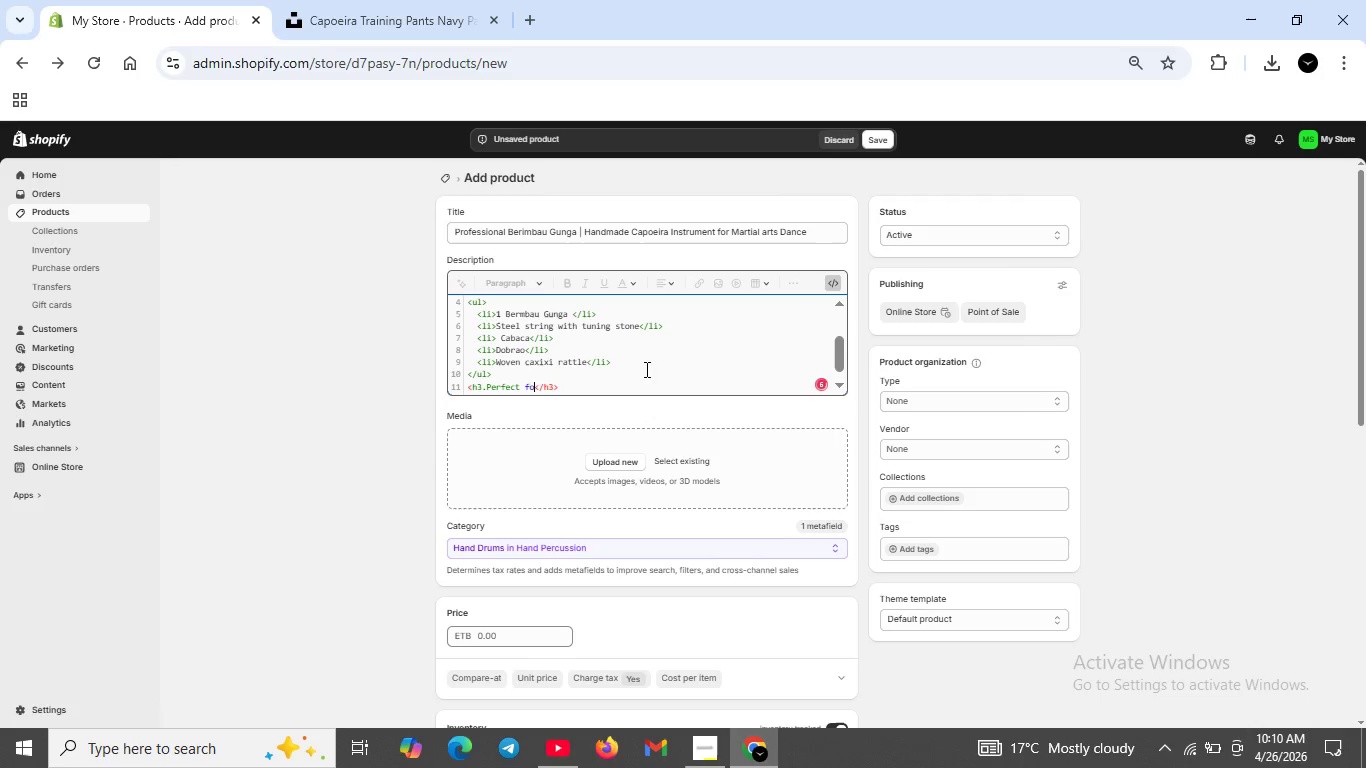 
key(R)
 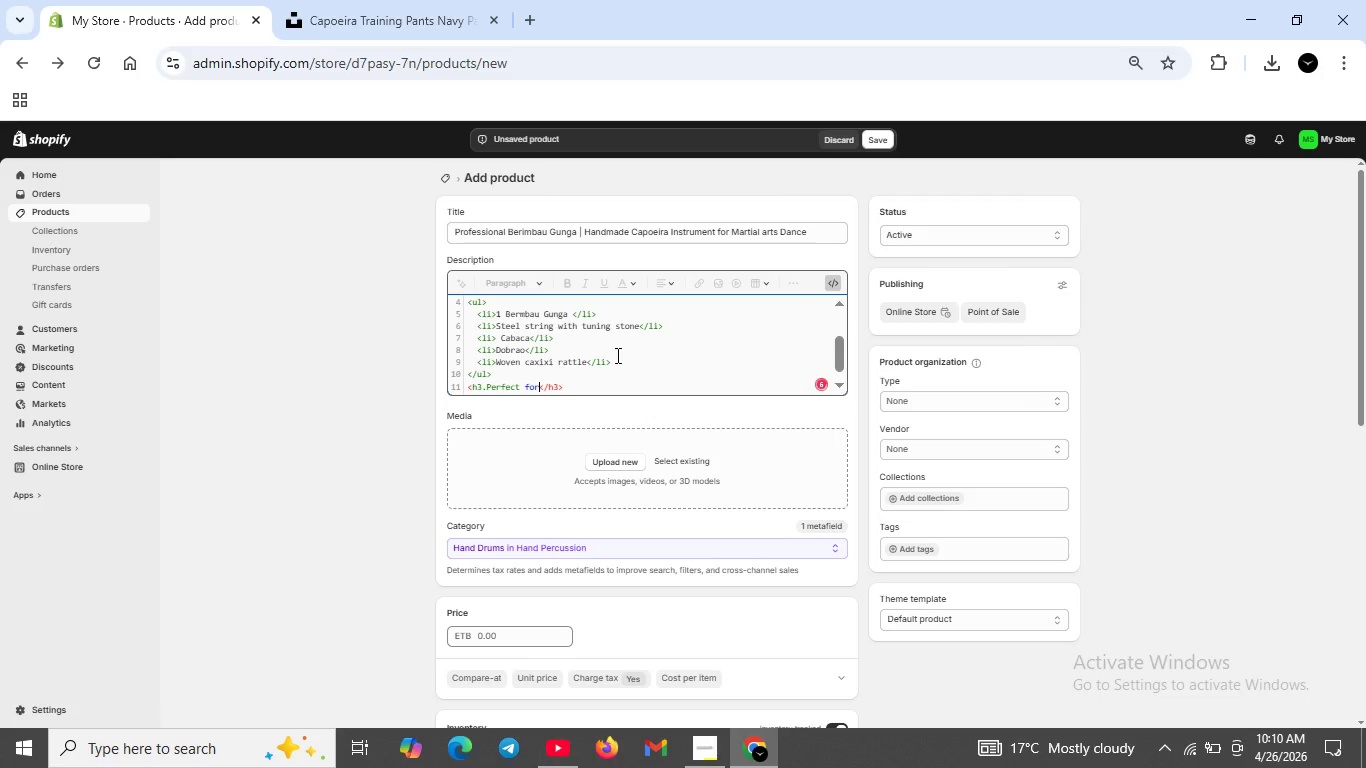 
key(ArrowRight)
 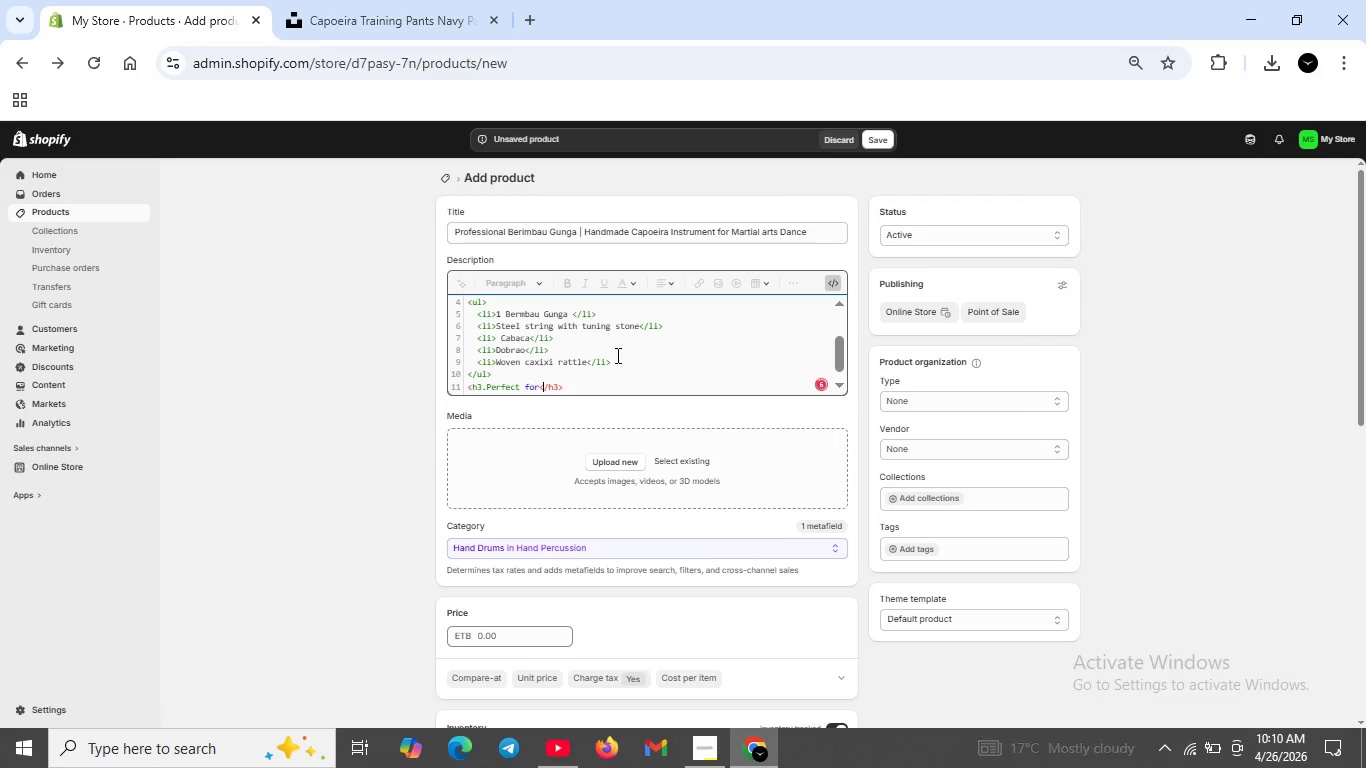 
key(ArrowRight)
 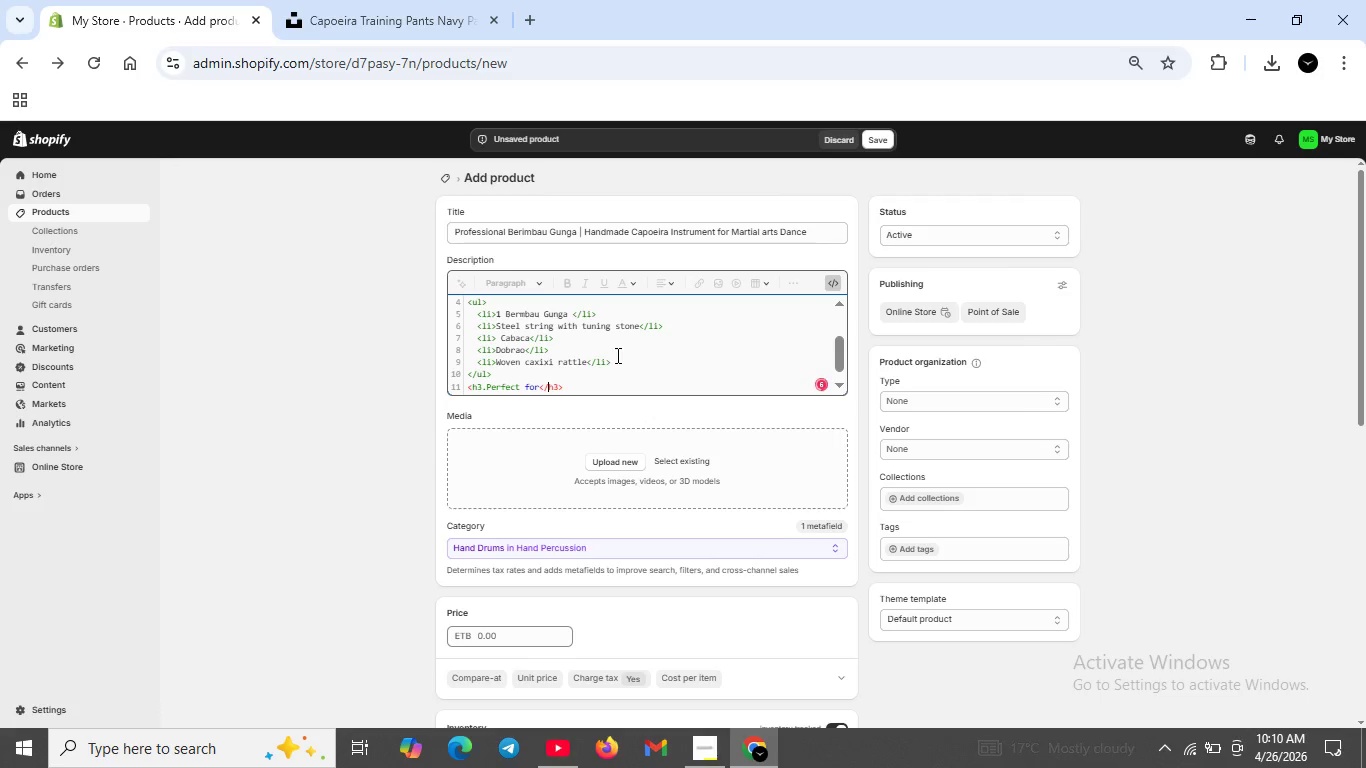 
key(ArrowRight)
 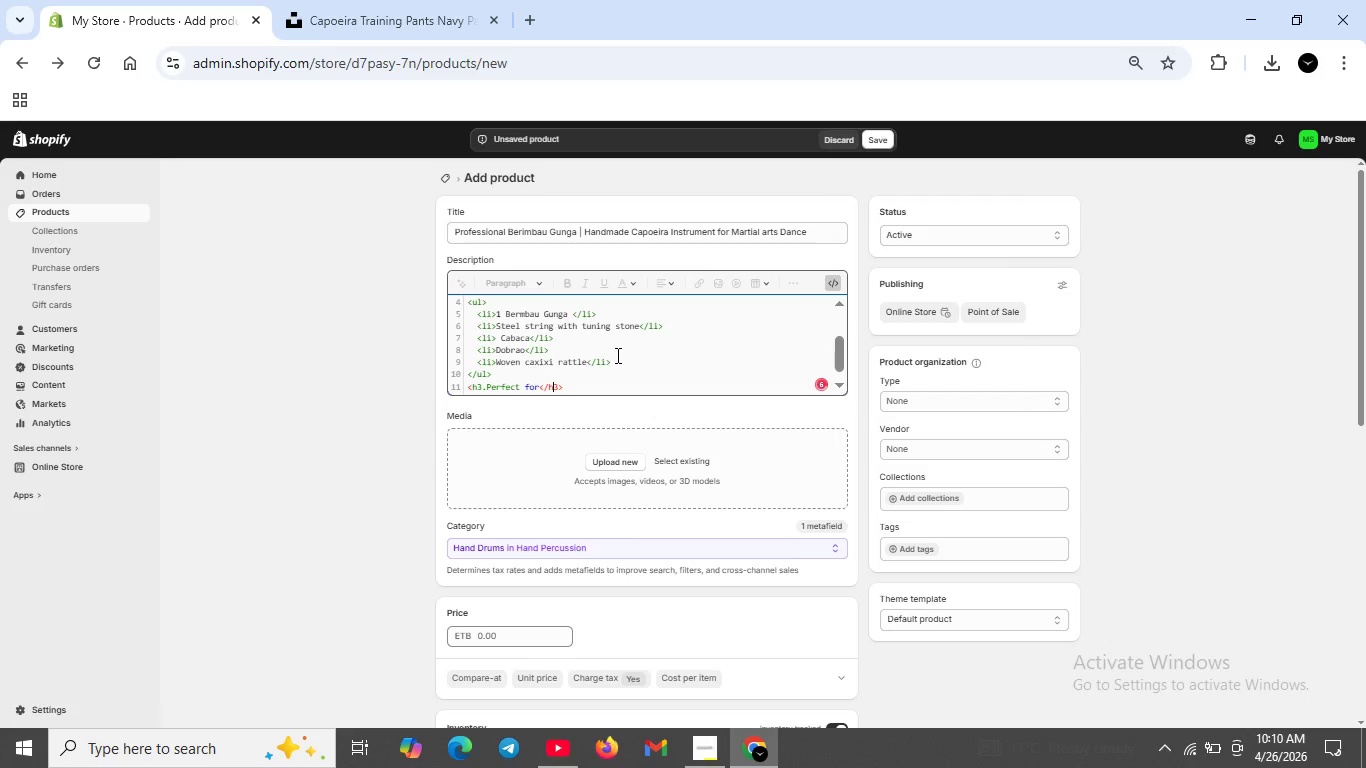 
key(ArrowRight)
 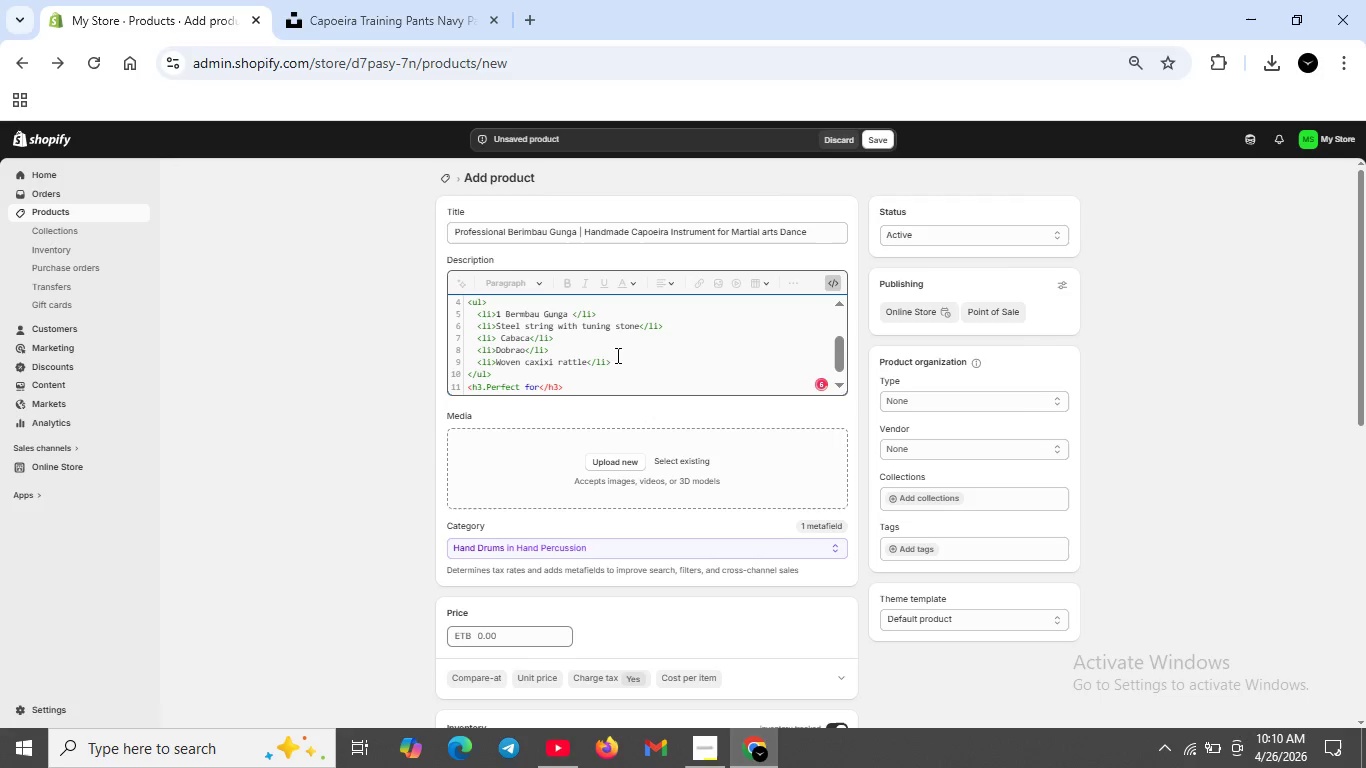 
key(ArrowLeft)
 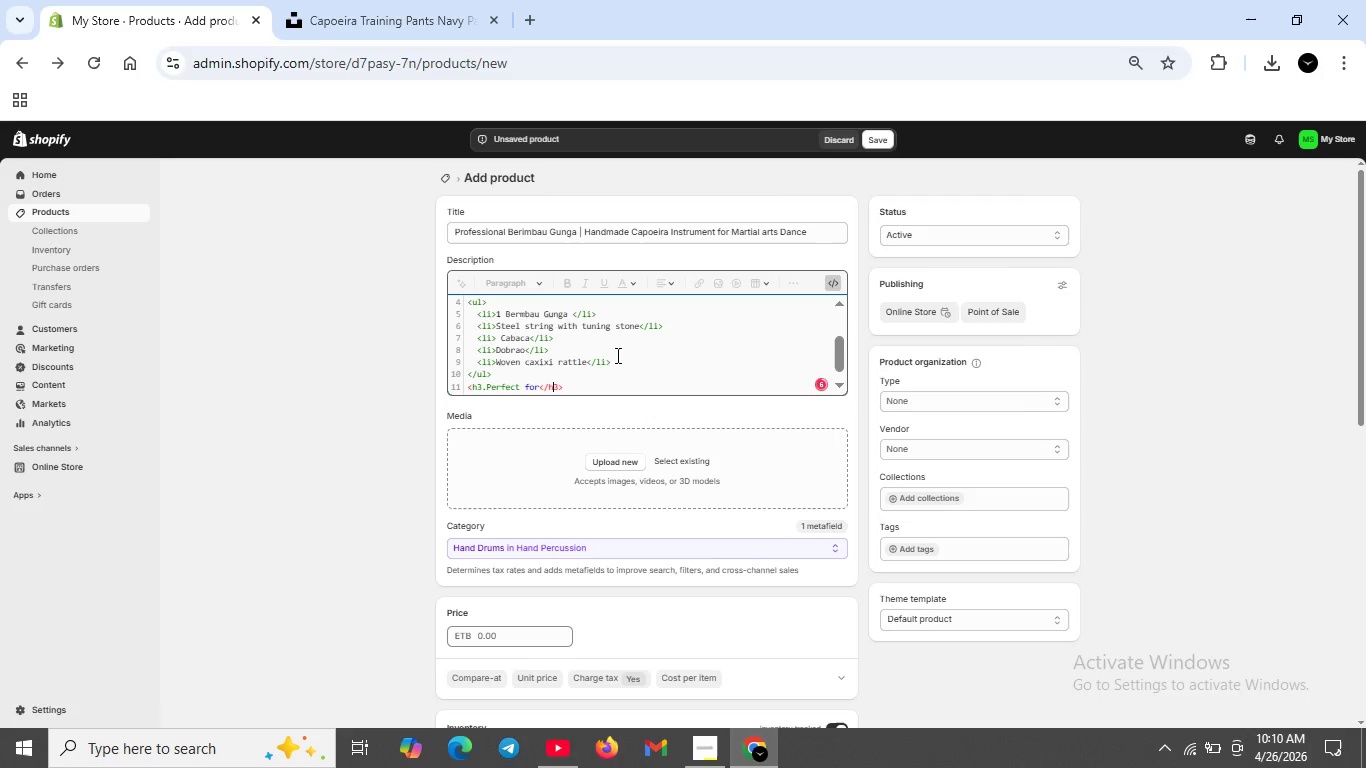 
key(ArrowLeft)
 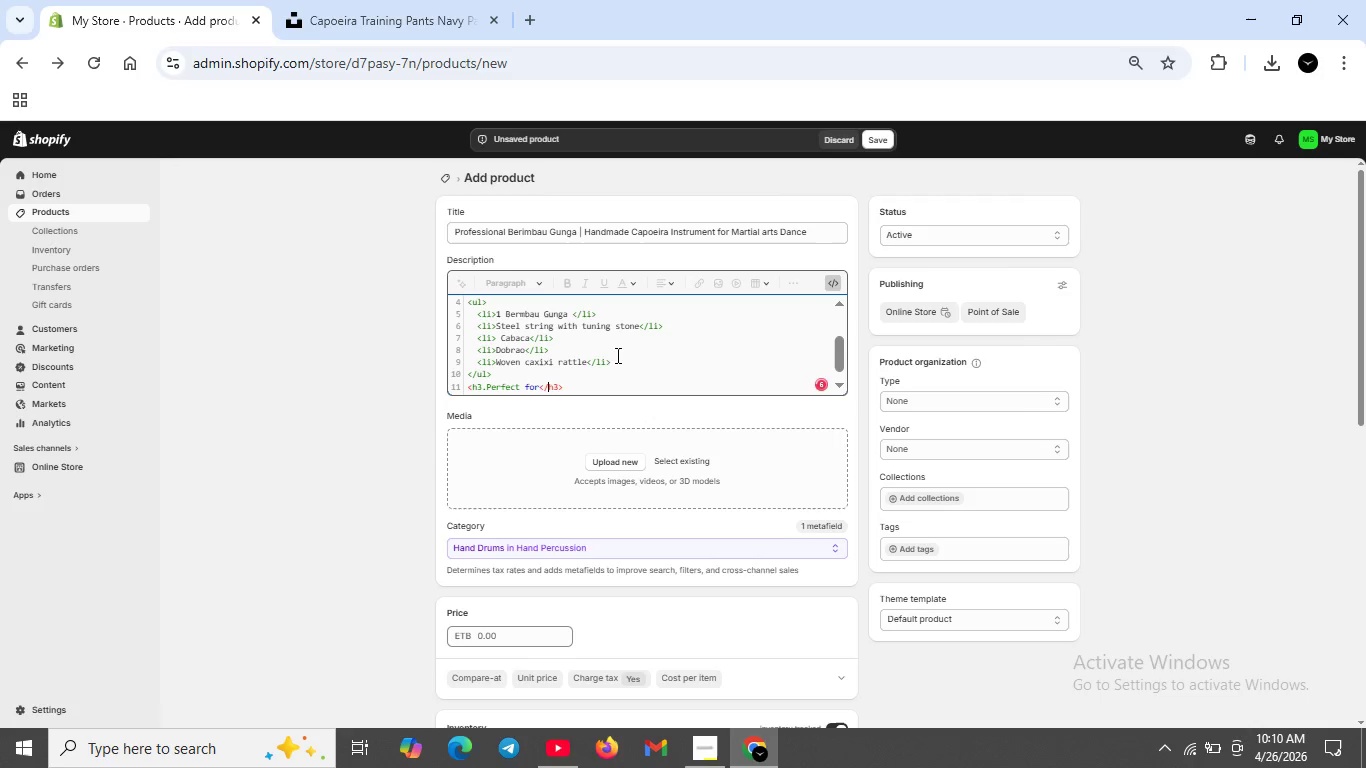 
key(ArrowLeft)
 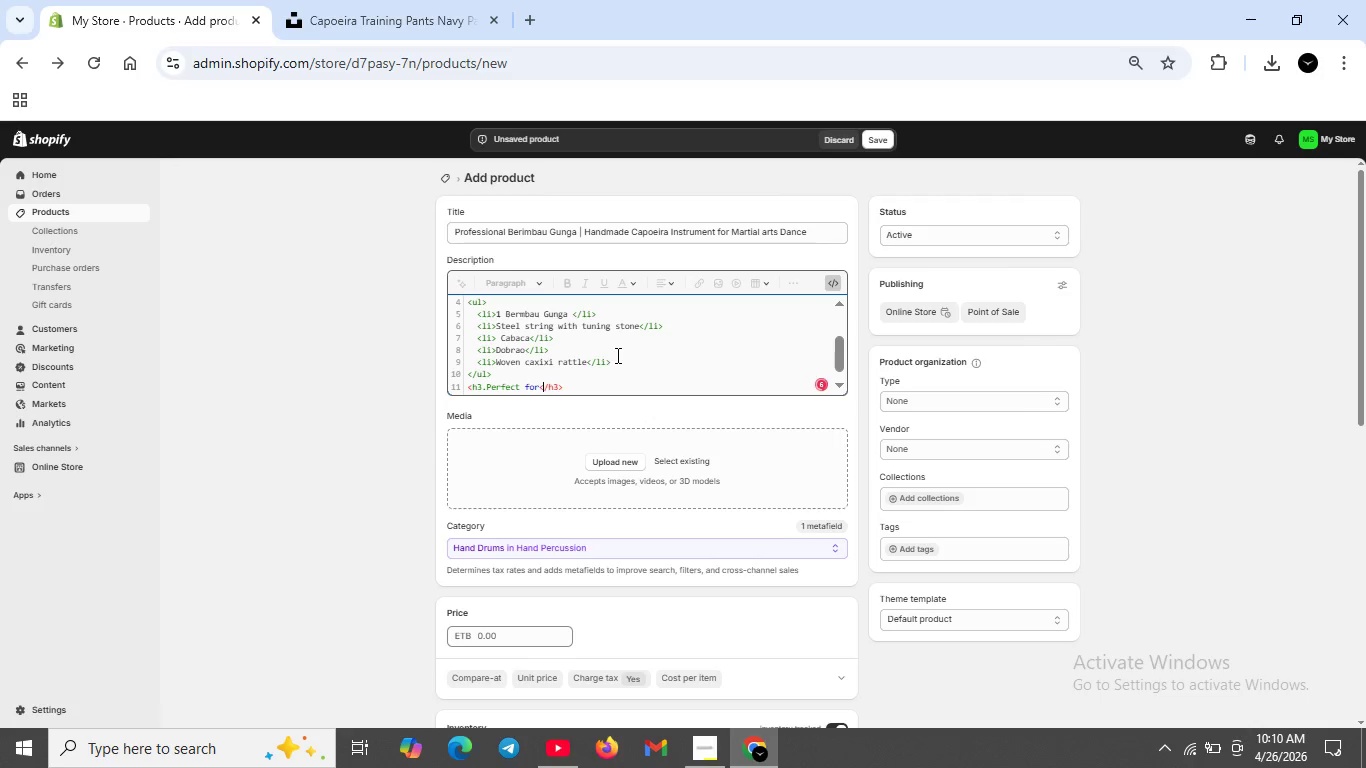 
key(ArrowLeft)
 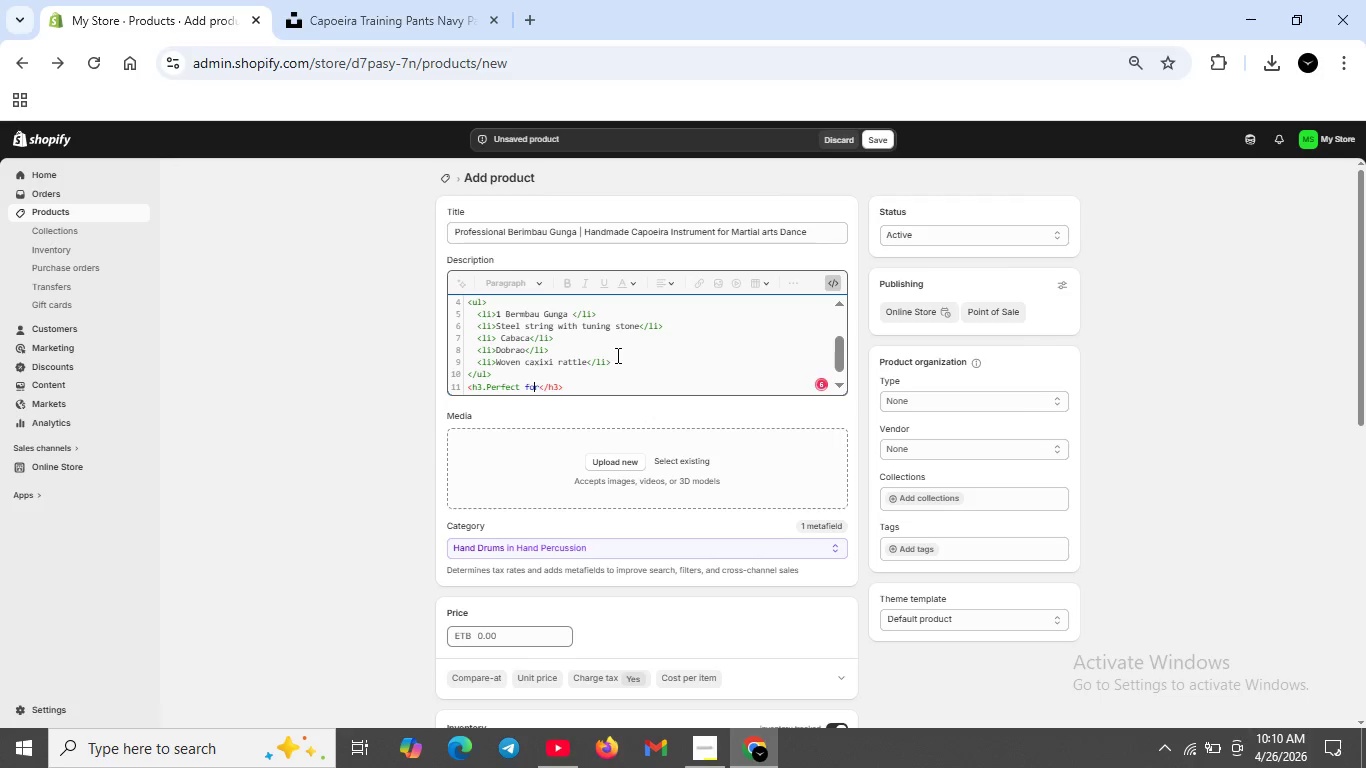 
hold_key(key=ArrowLeft, duration=0.89)
 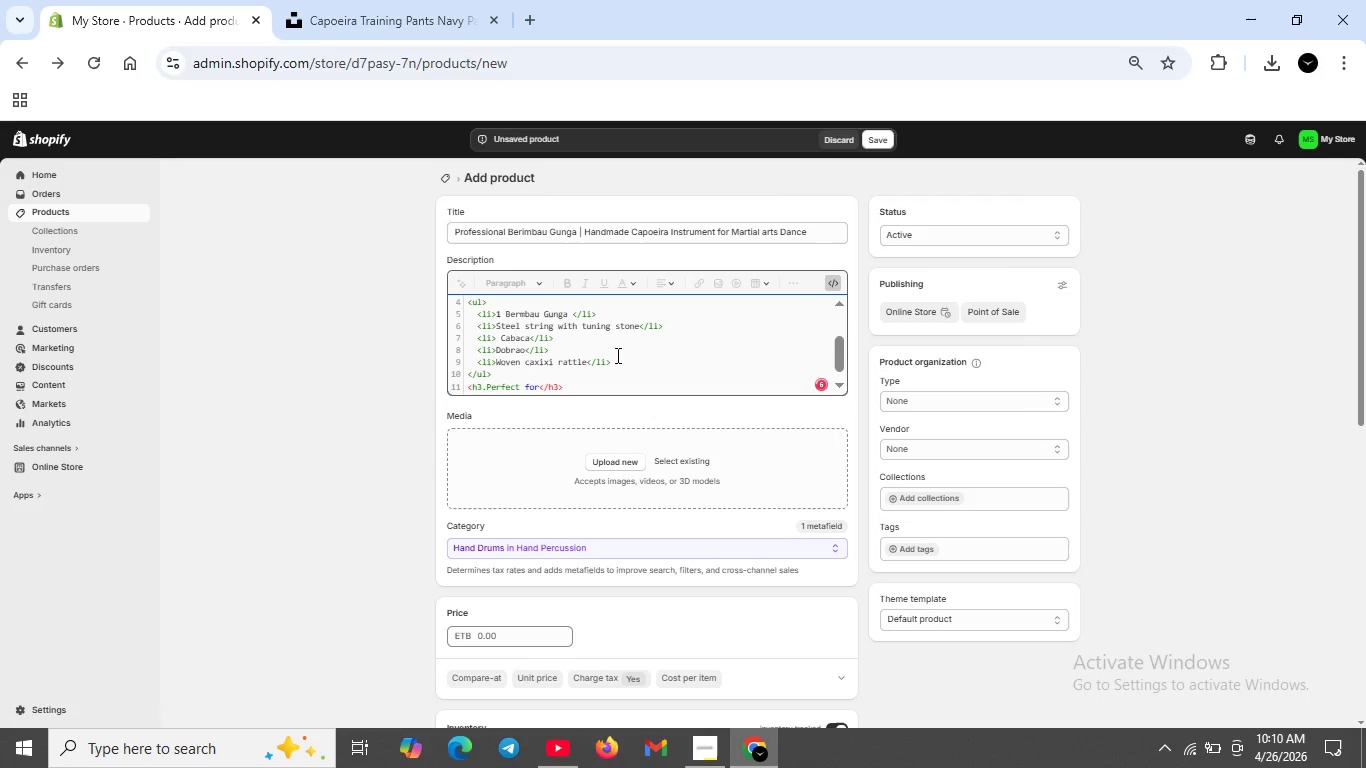 
key(Backspace)
 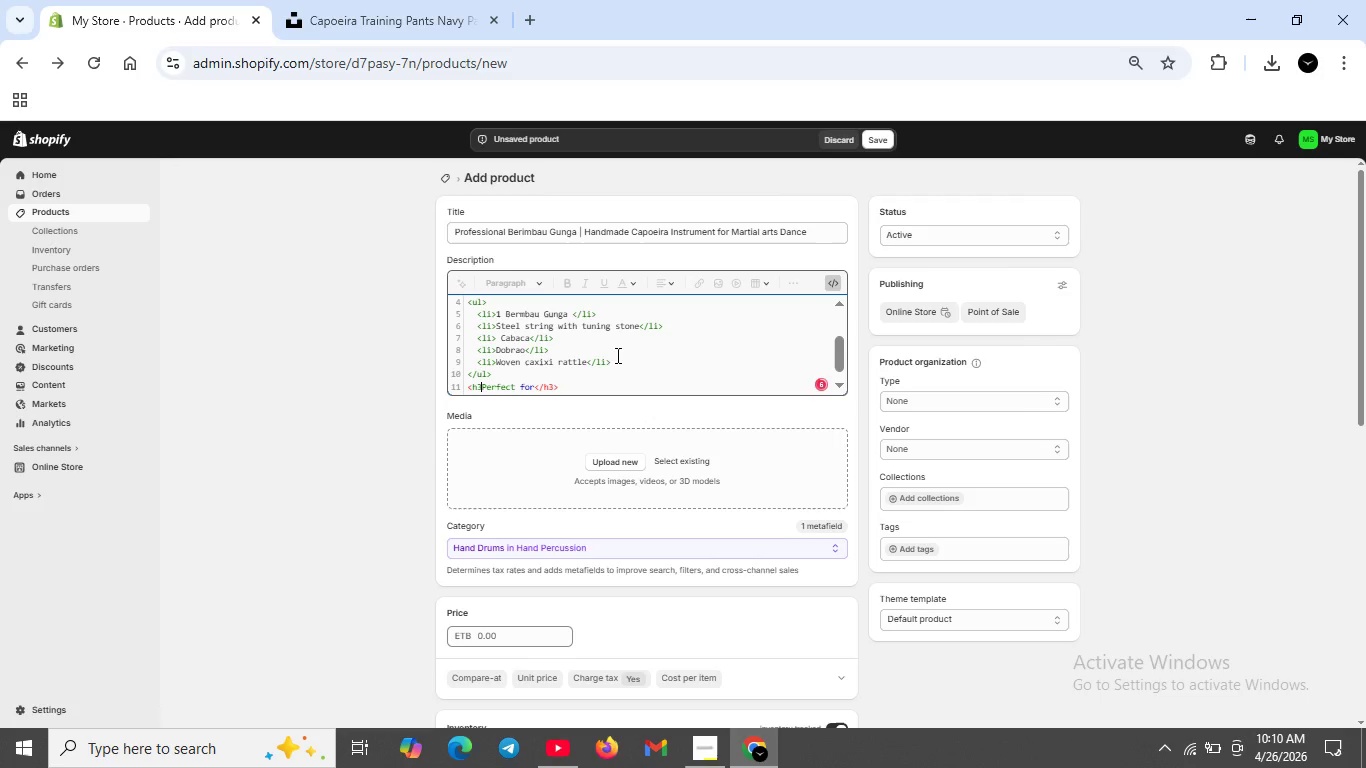 
key(Shift+ShiftRight)
 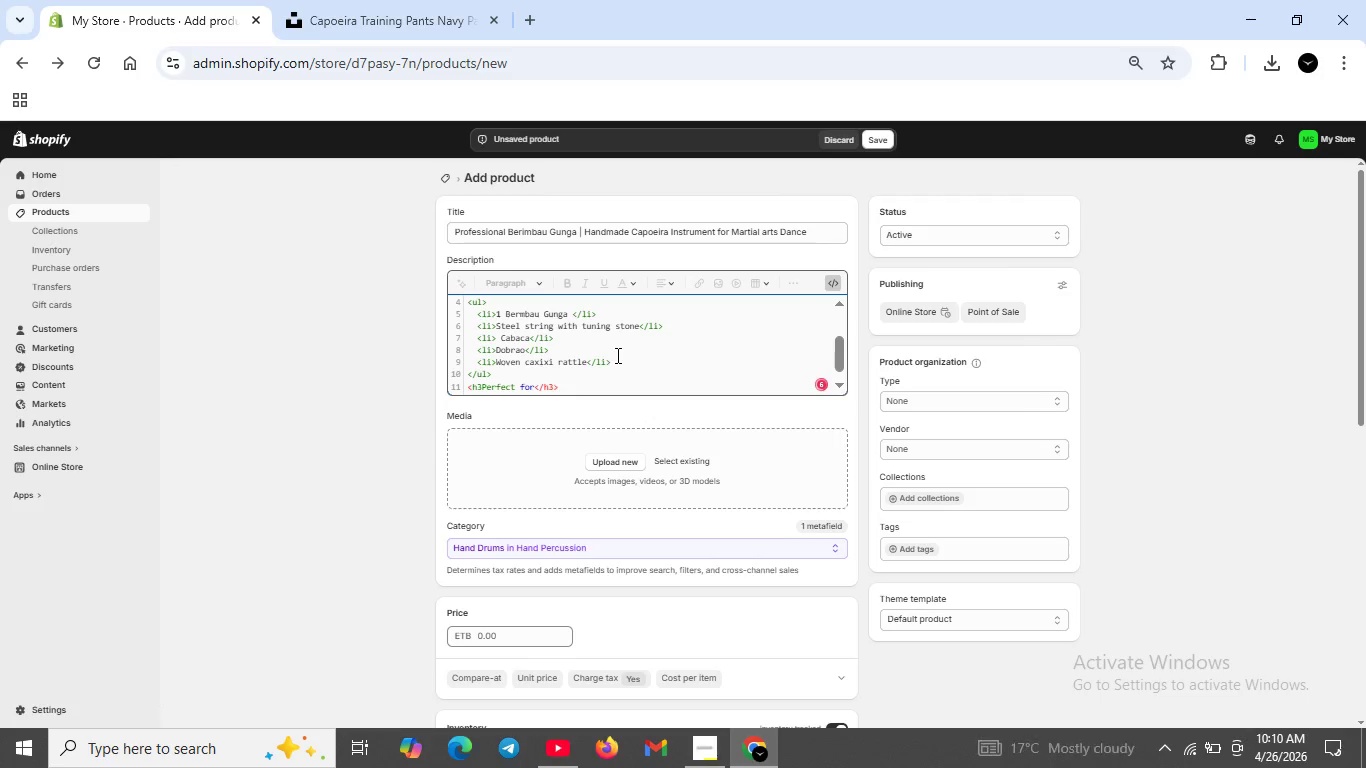 
key(Shift+Period)
 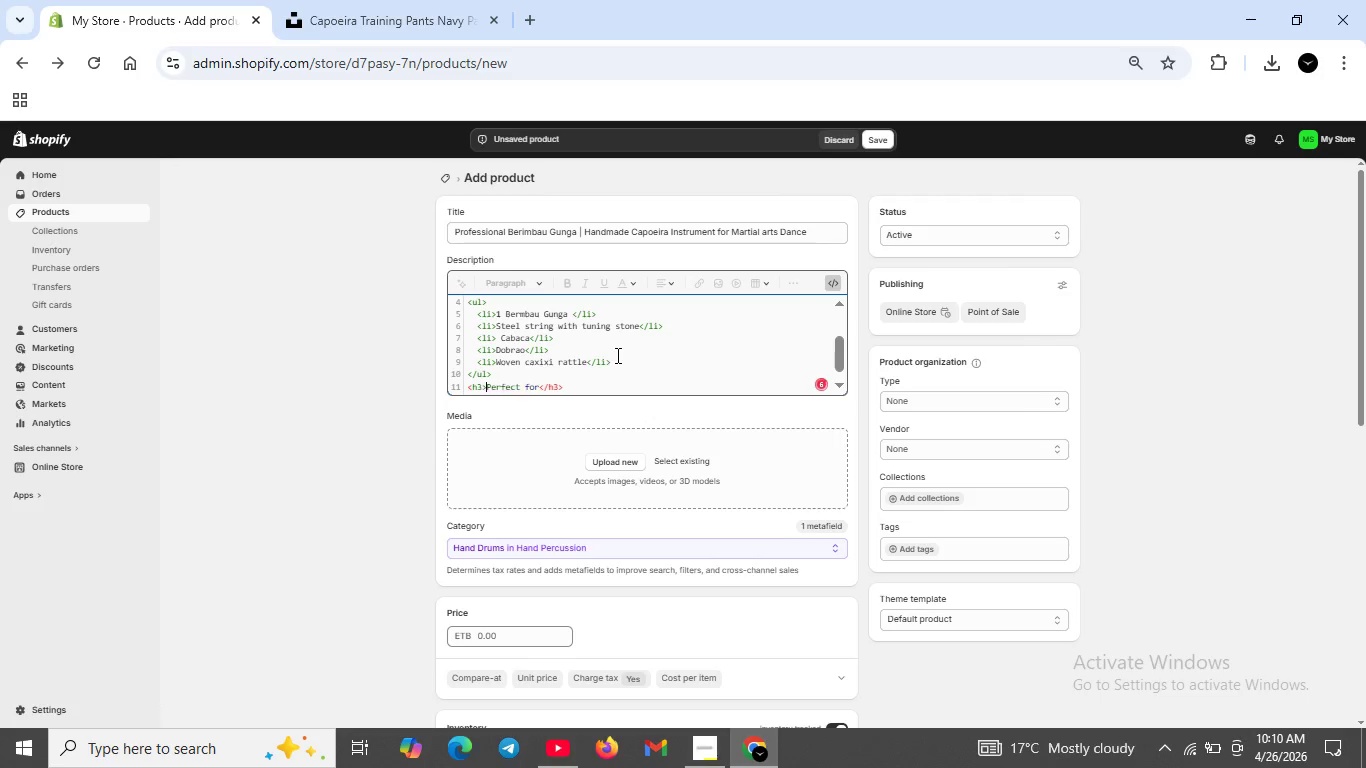 
hold_key(key=ArrowRight, duration=1.09)
 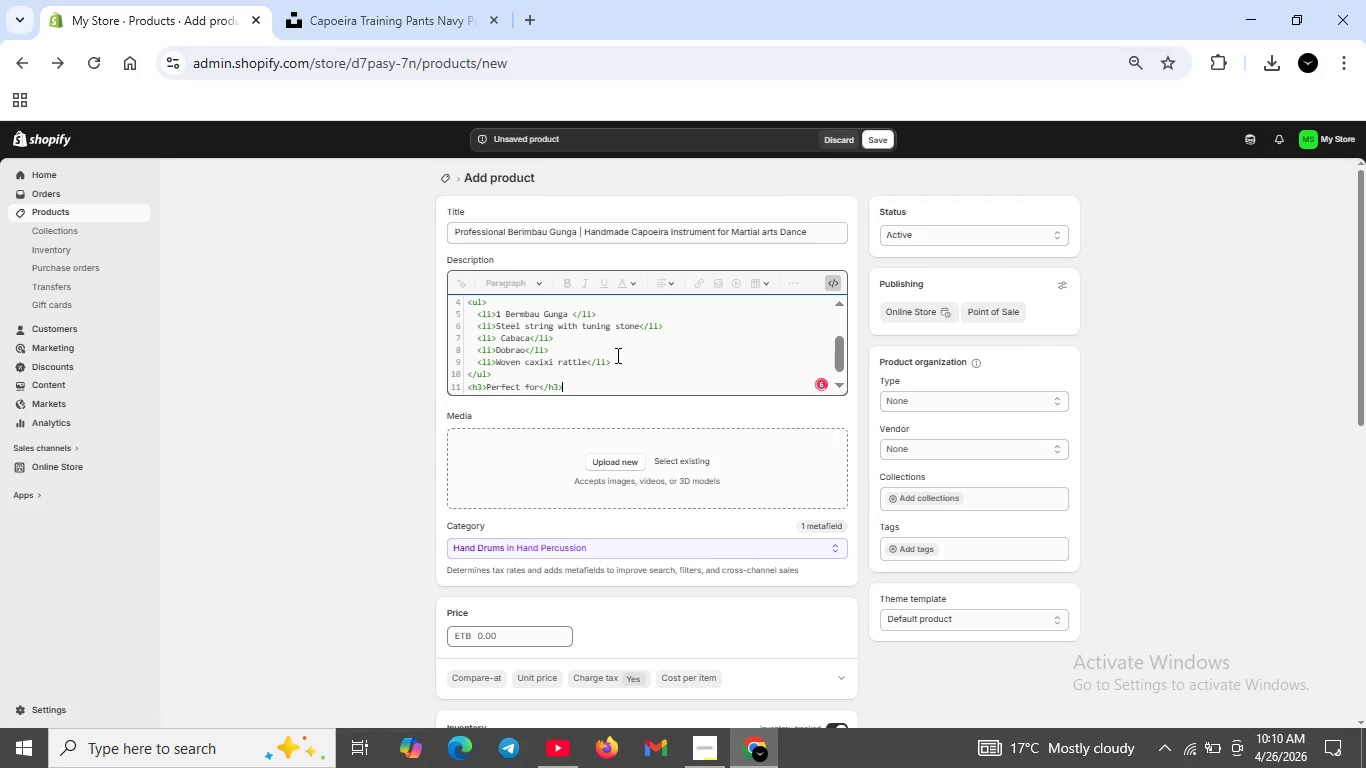 
key(Shift+ShiftRight)
 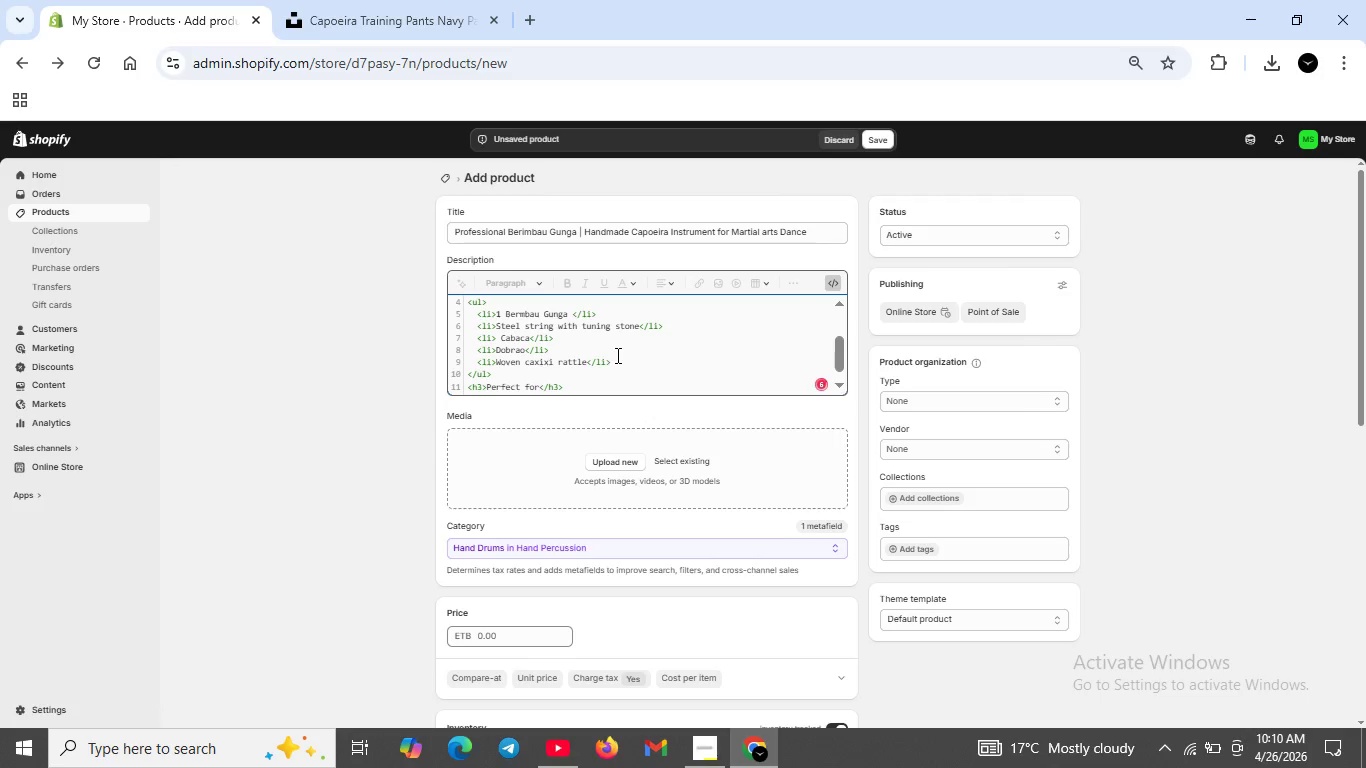 
key(Shift+Enter)
 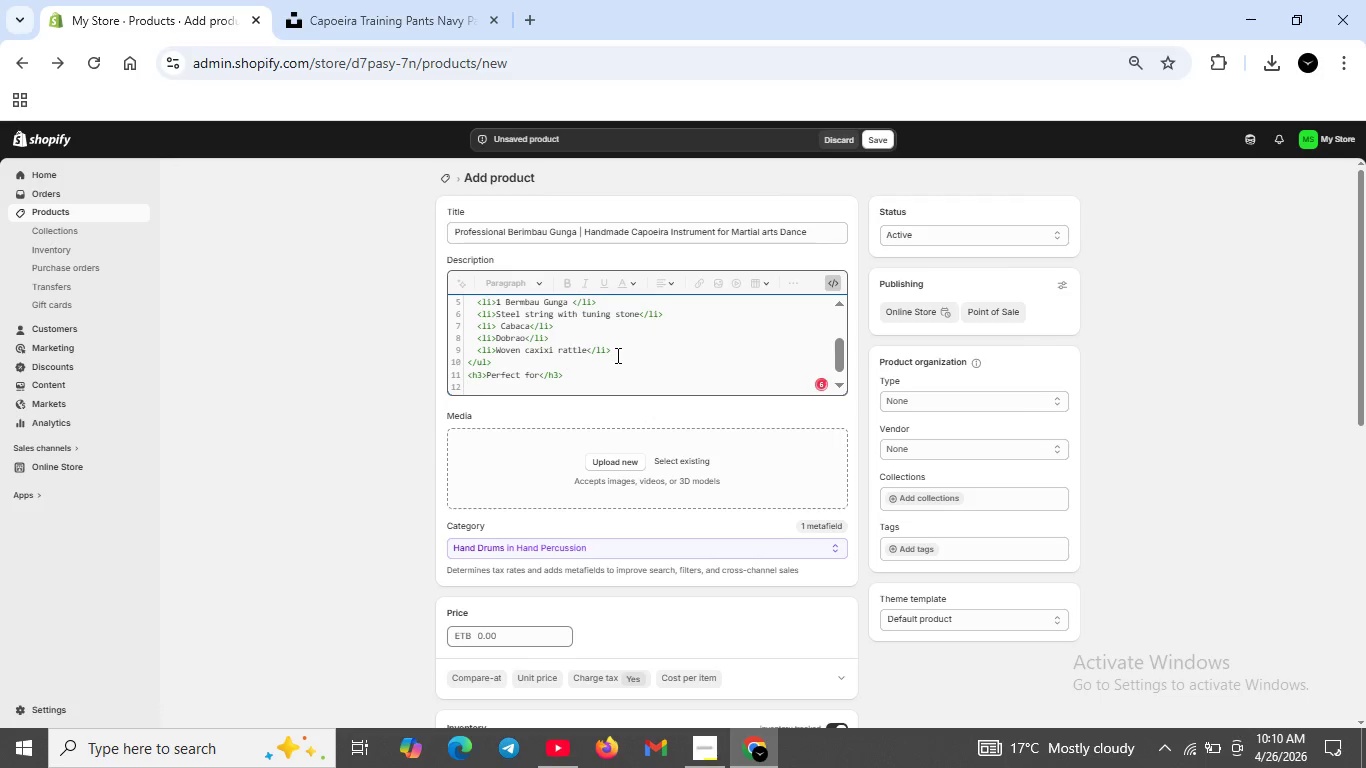 
type(<ul><li>)
 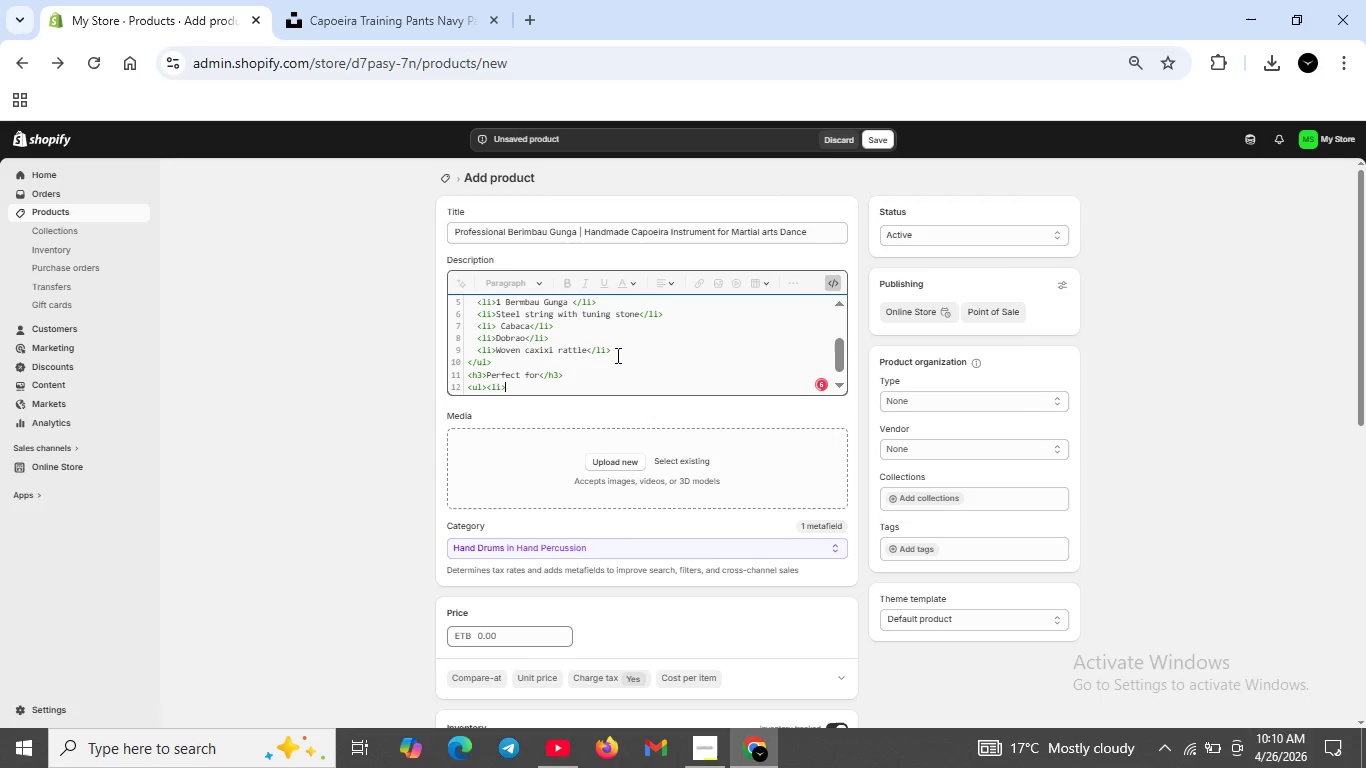 
key(ArrowLeft)
 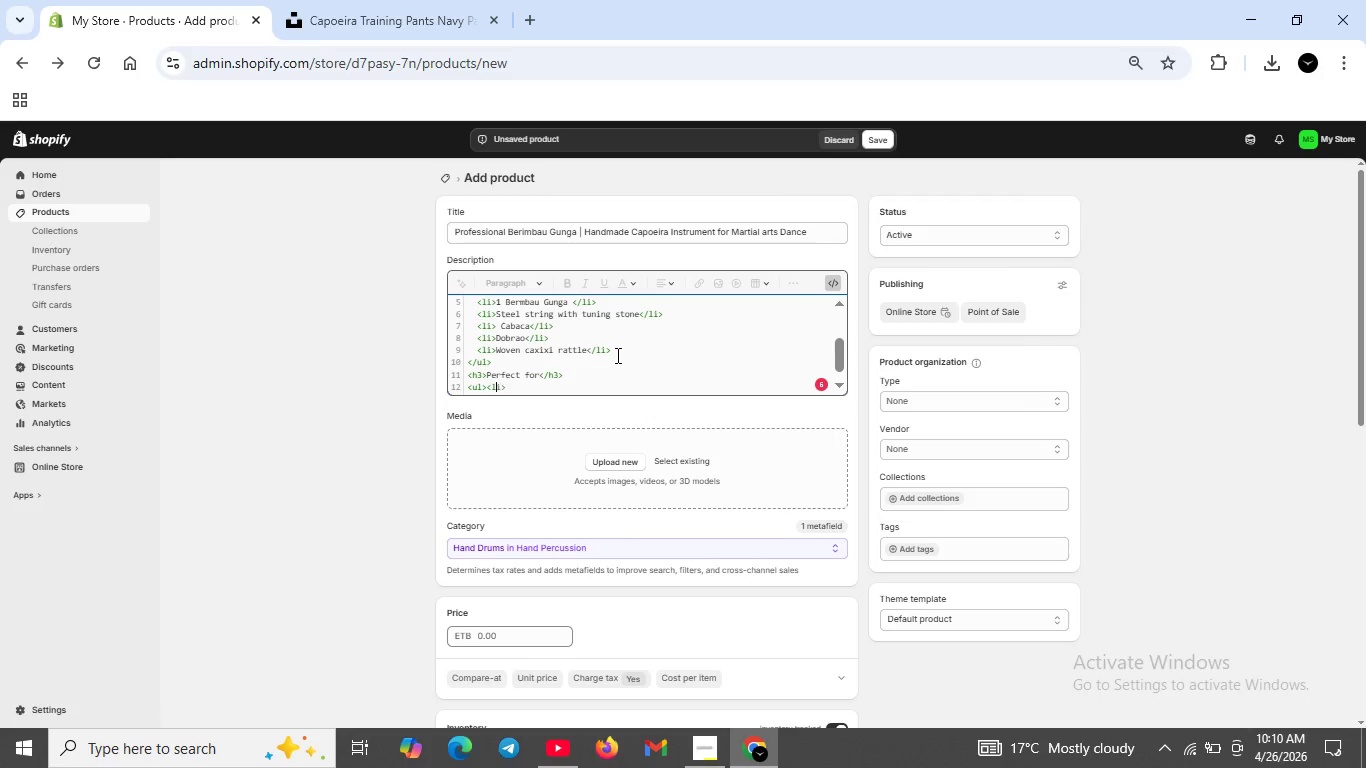 
key(ArrowLeft)
 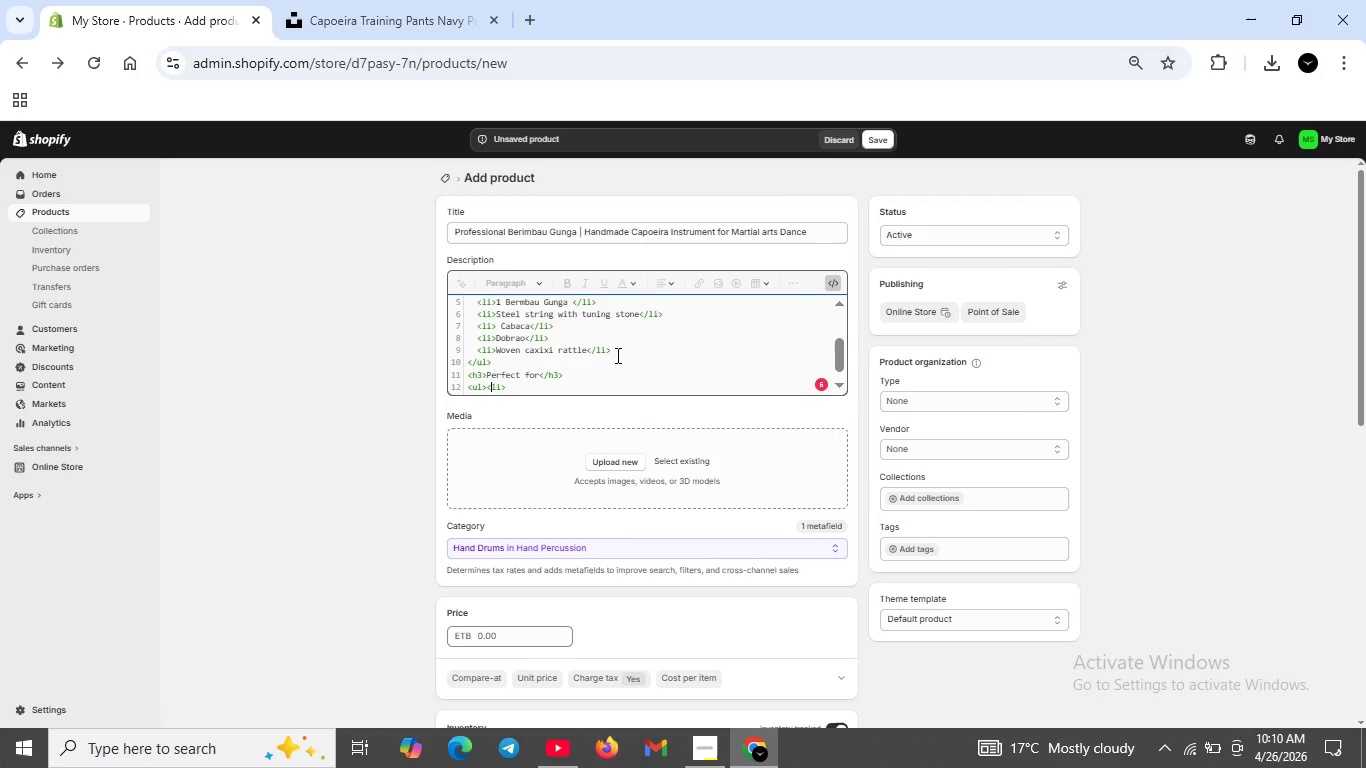 
key(ArrowLeft)
 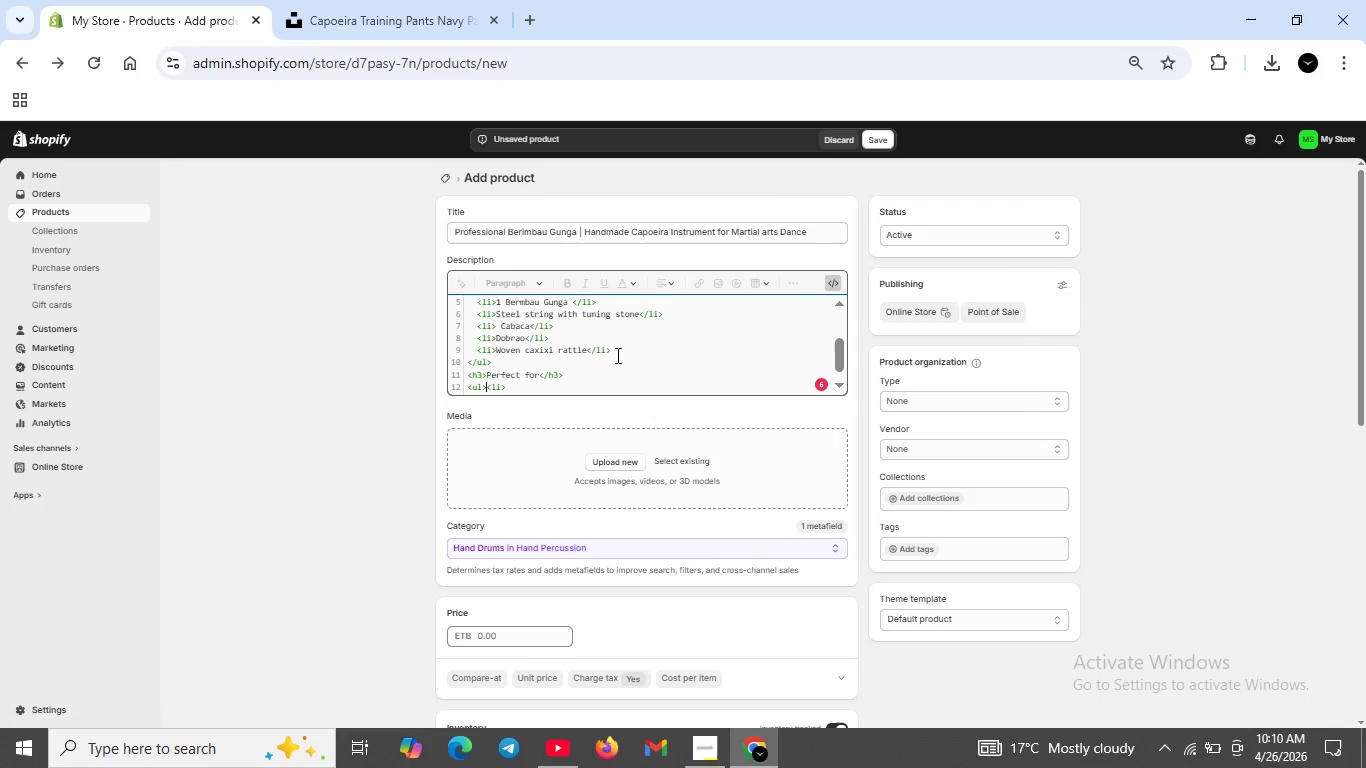 
key(ArrowLeft)
 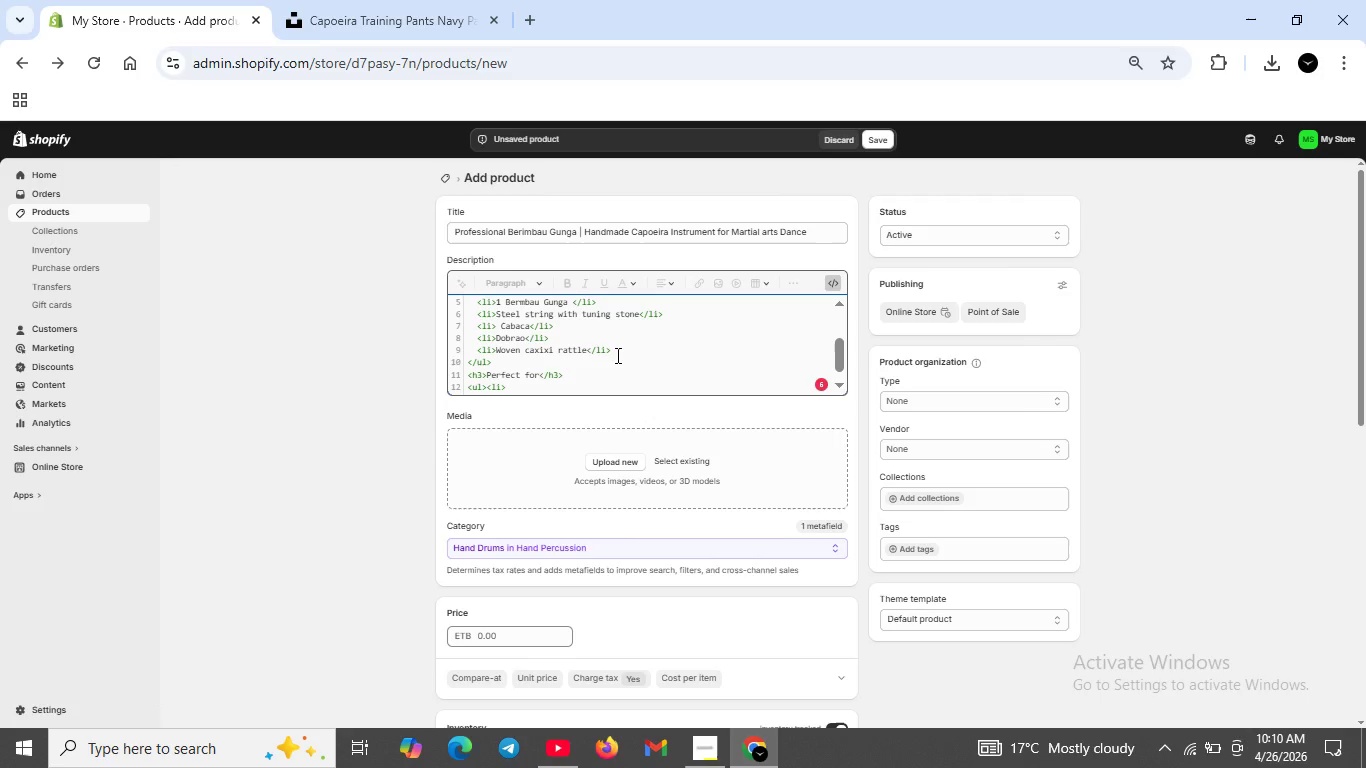 
key(Shift+ShiftRight)
 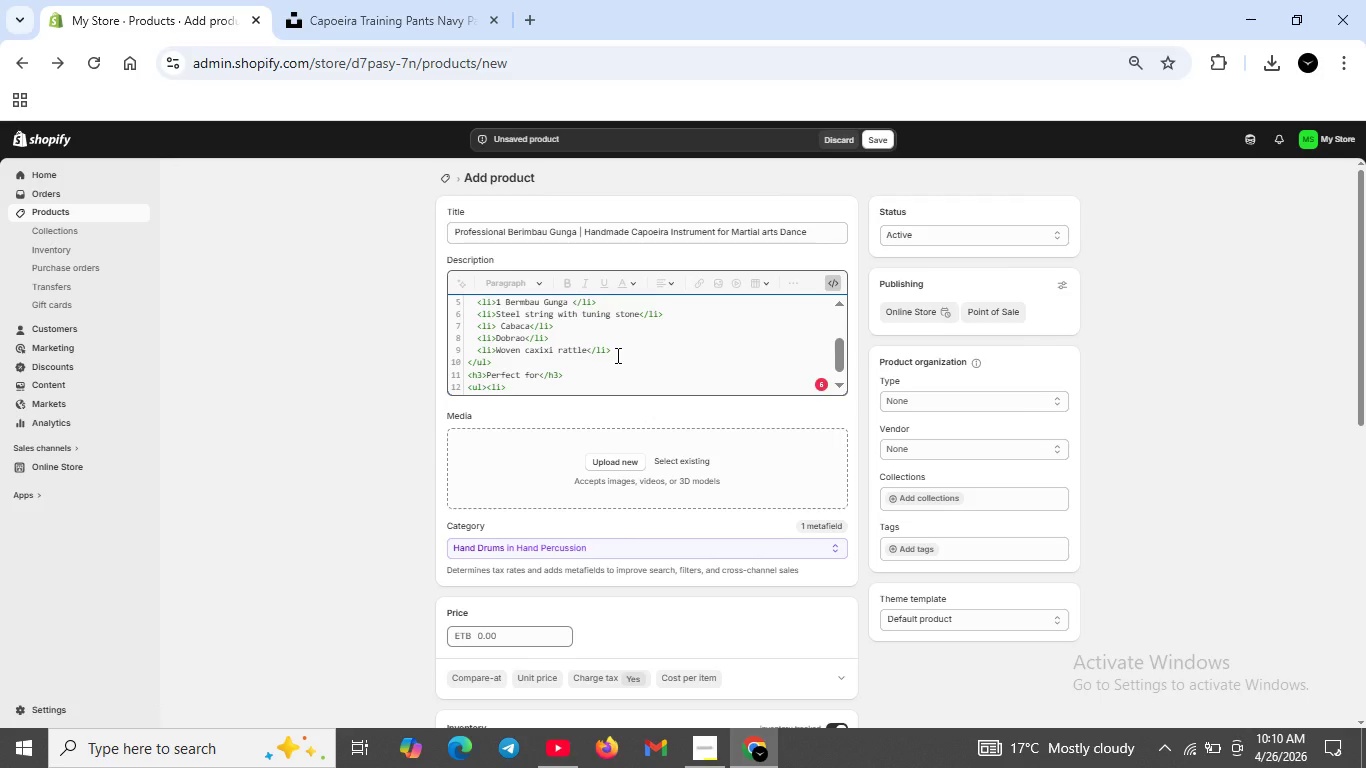 
key(Shift+Enter)
 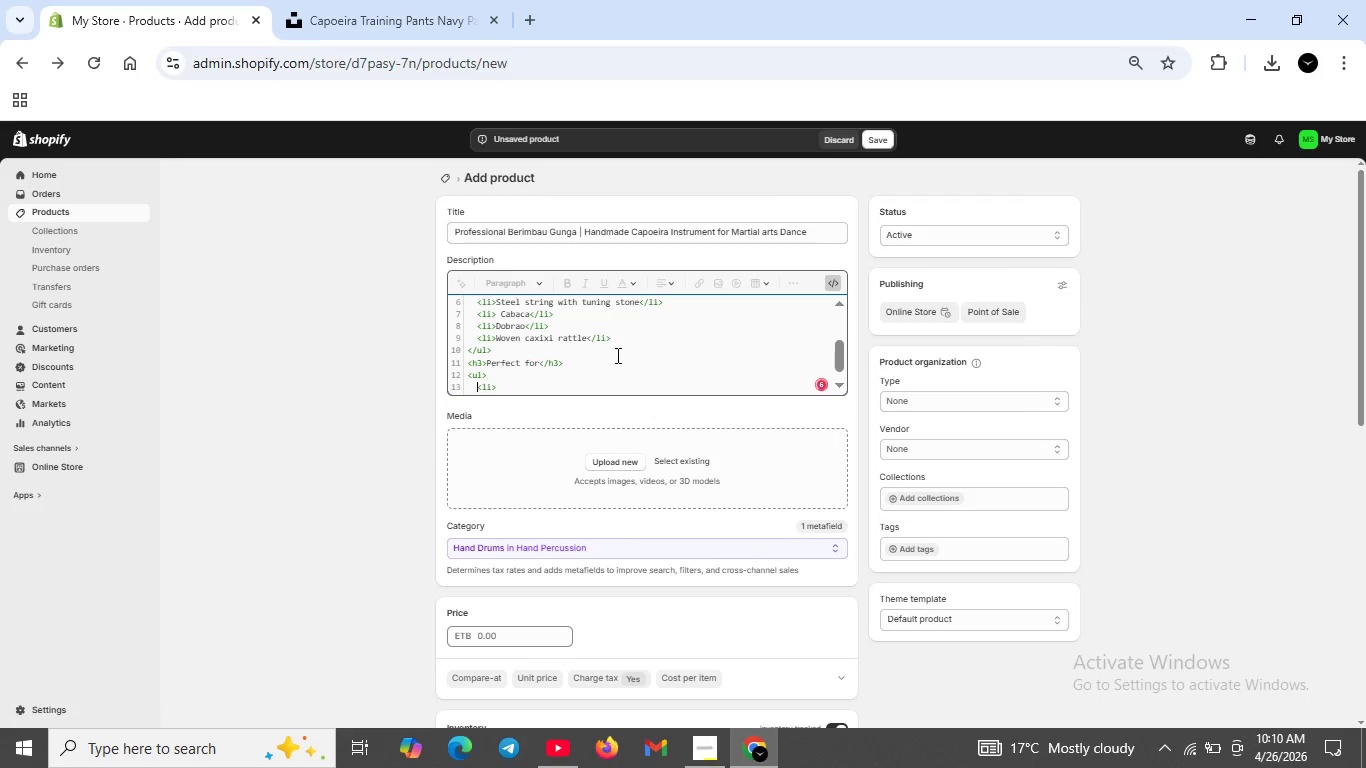 
key(ArrowRight)
 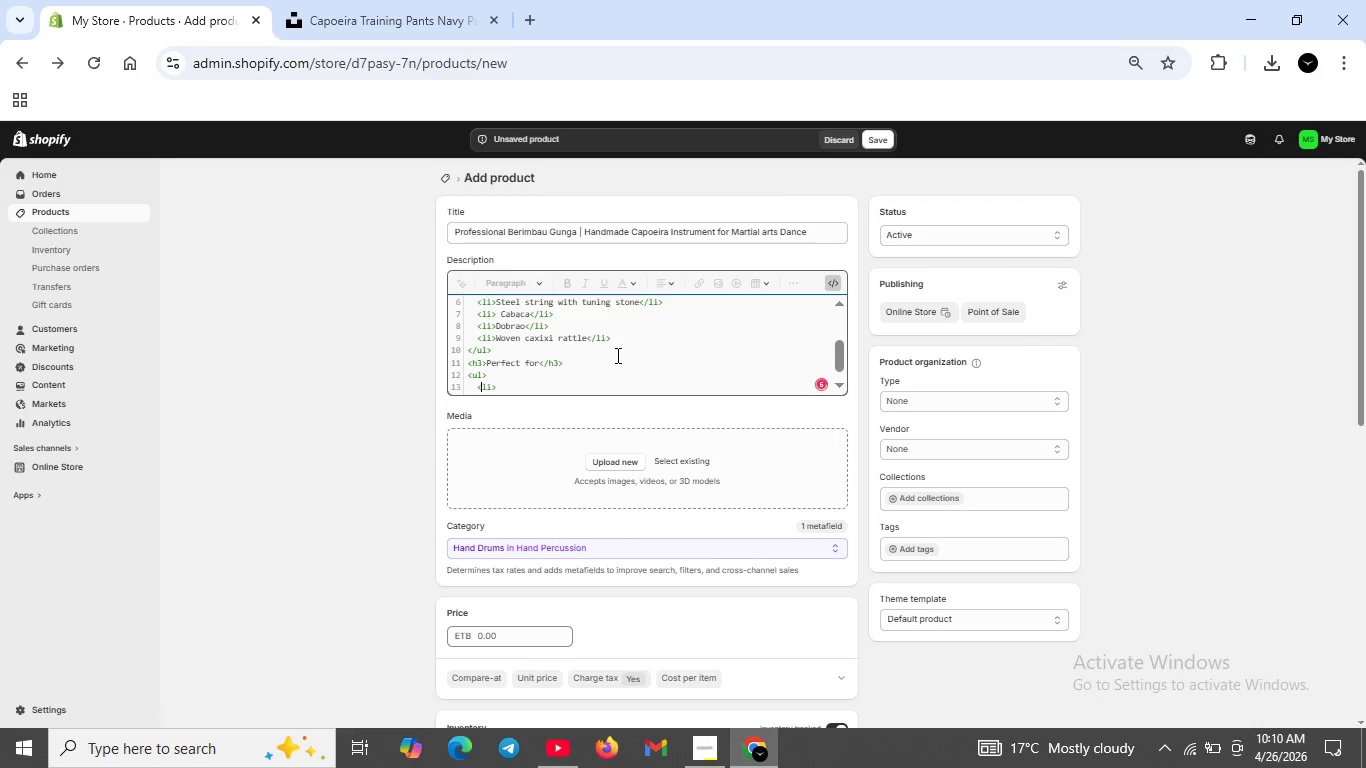 
key(ArrowRight)
 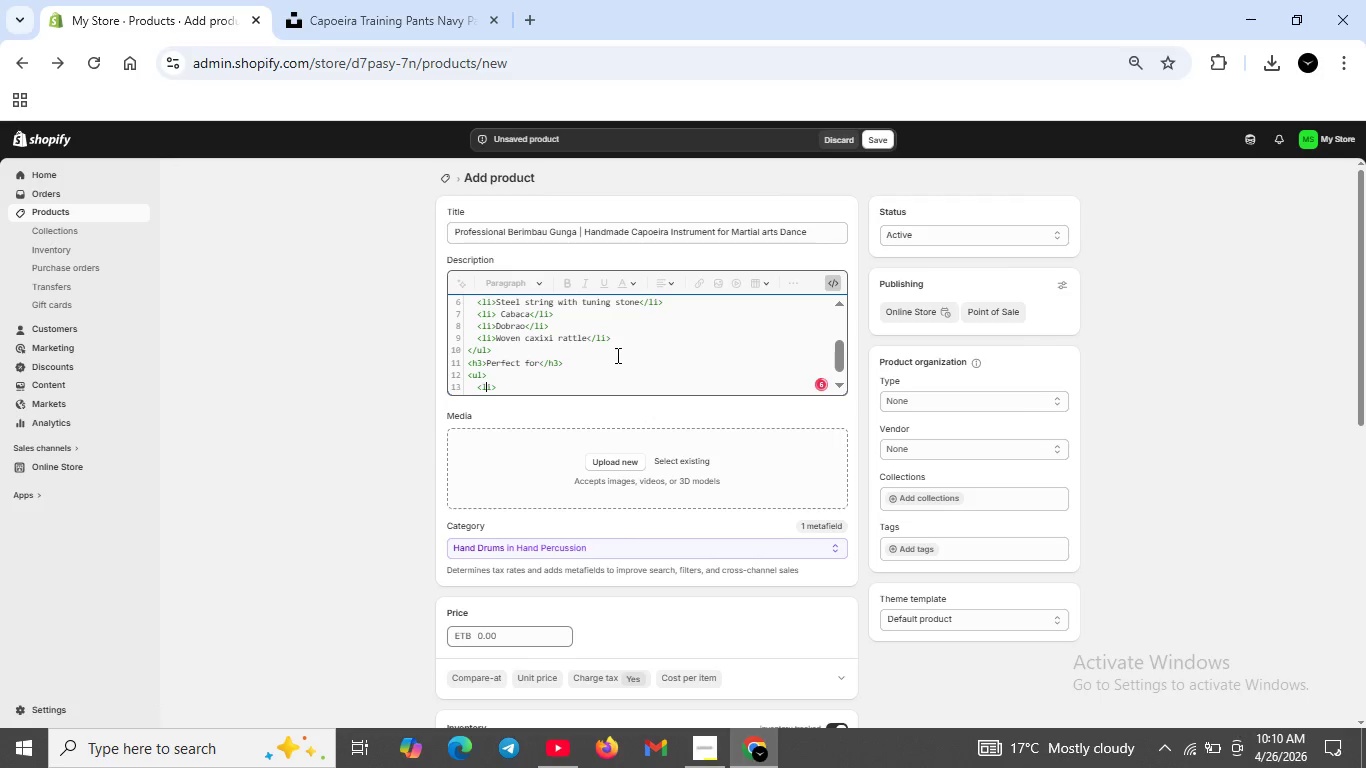 
key(ArrowRight)
 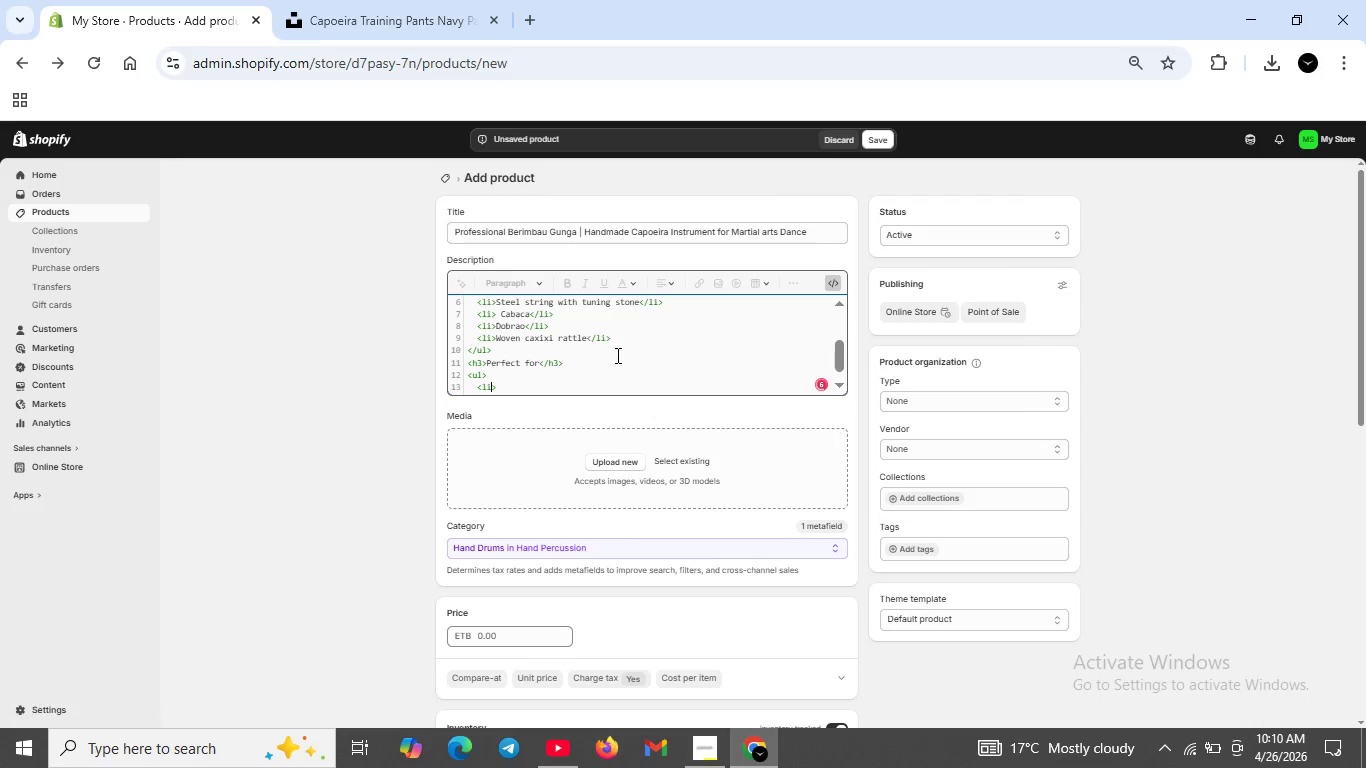 
key(ArrowRight)
 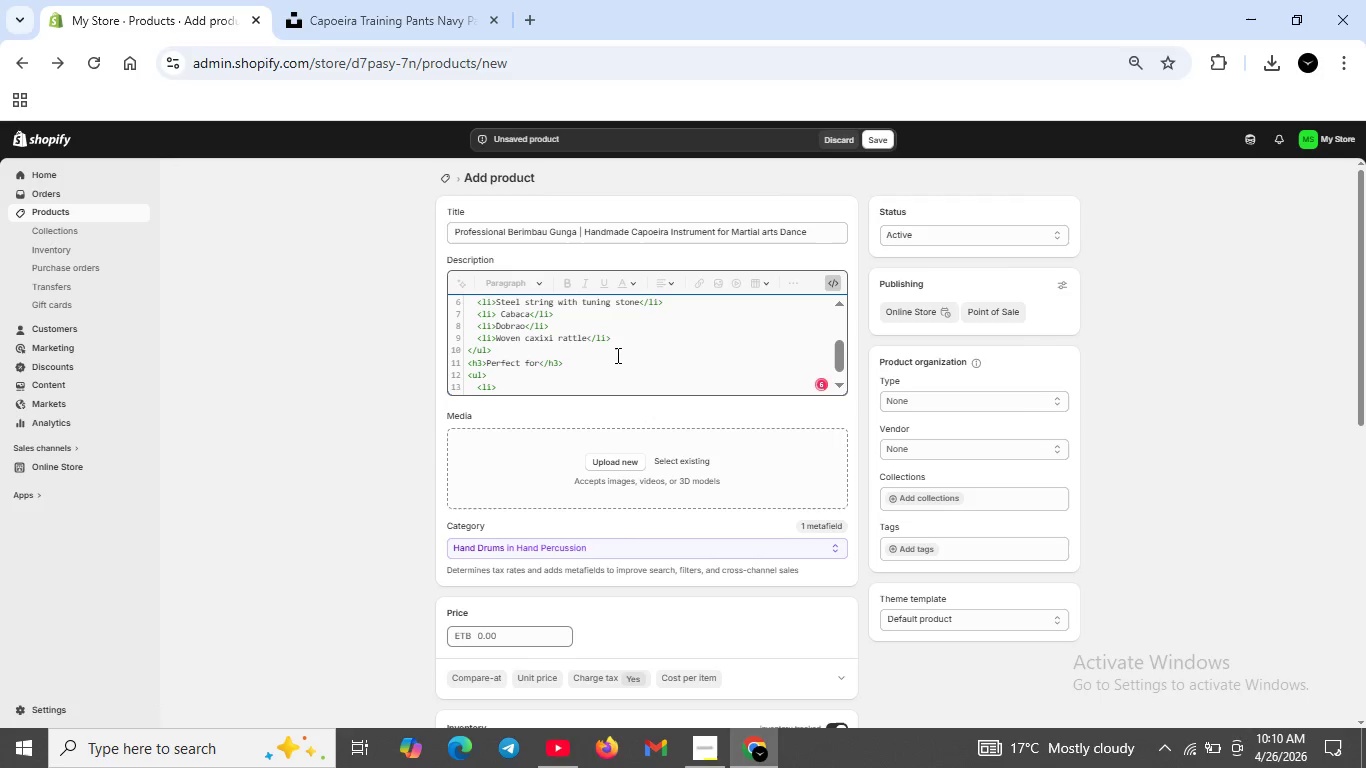 
type(Capoeira rodas and batix)
key(Backspace)
type(zados </li>)
 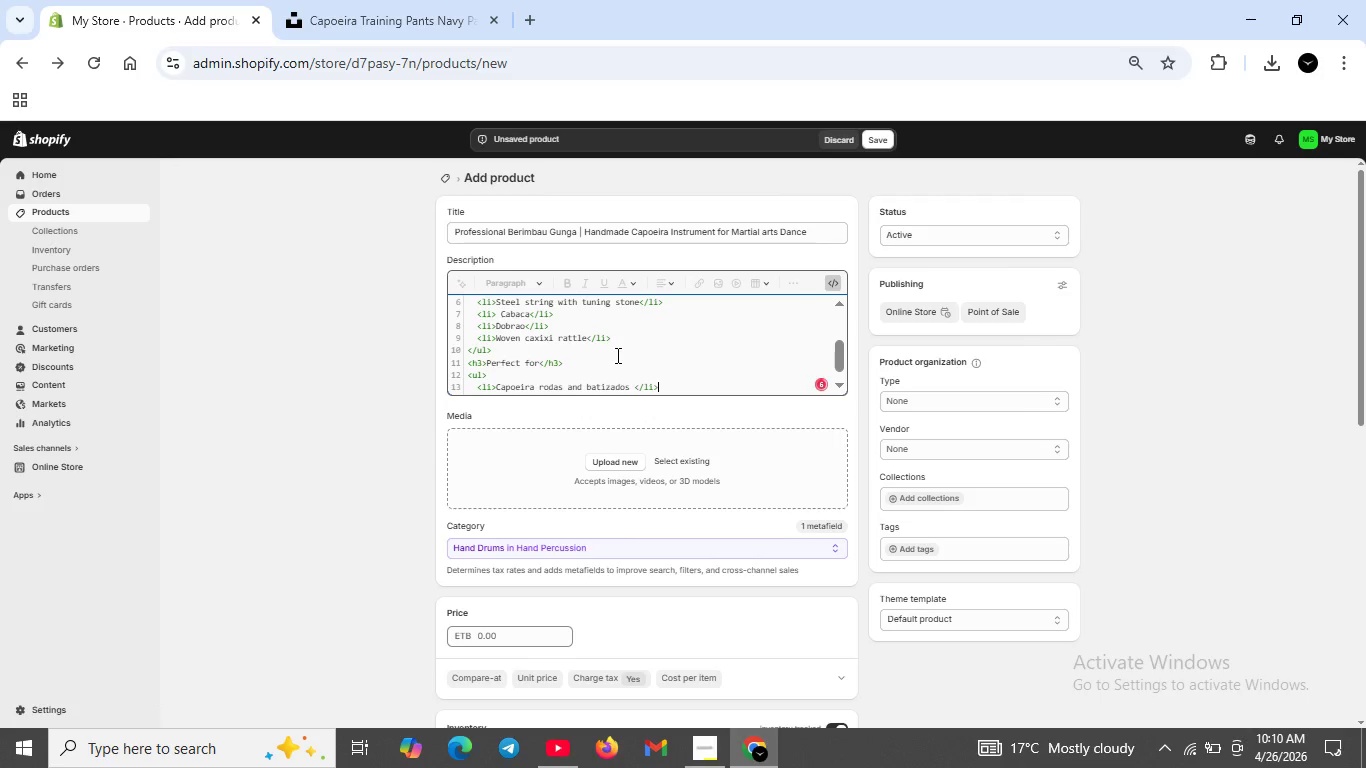 
key(Shift+Enter)
 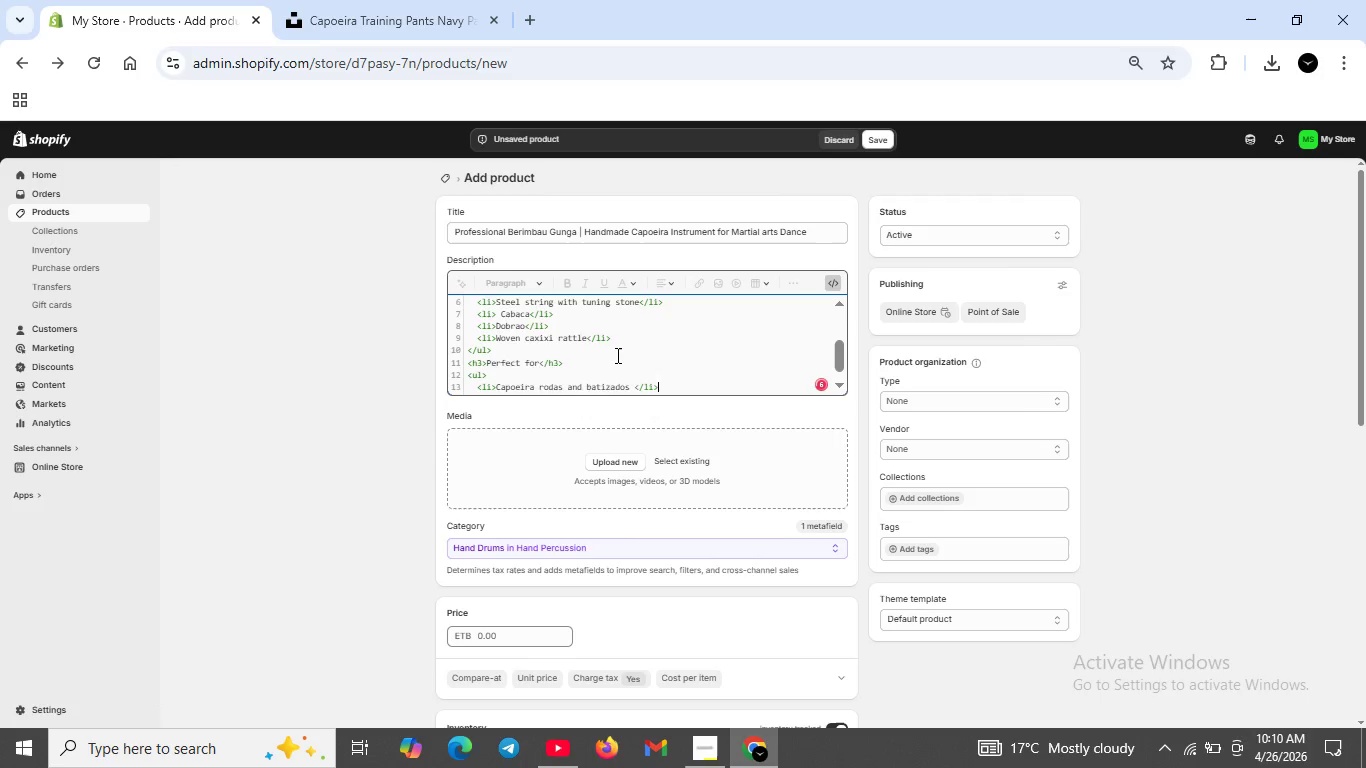 
type(<li>Traditnal )
key(Backspace)
key(Backspace)
key(Backspace)
key(Backspace)
type(ional caope)
 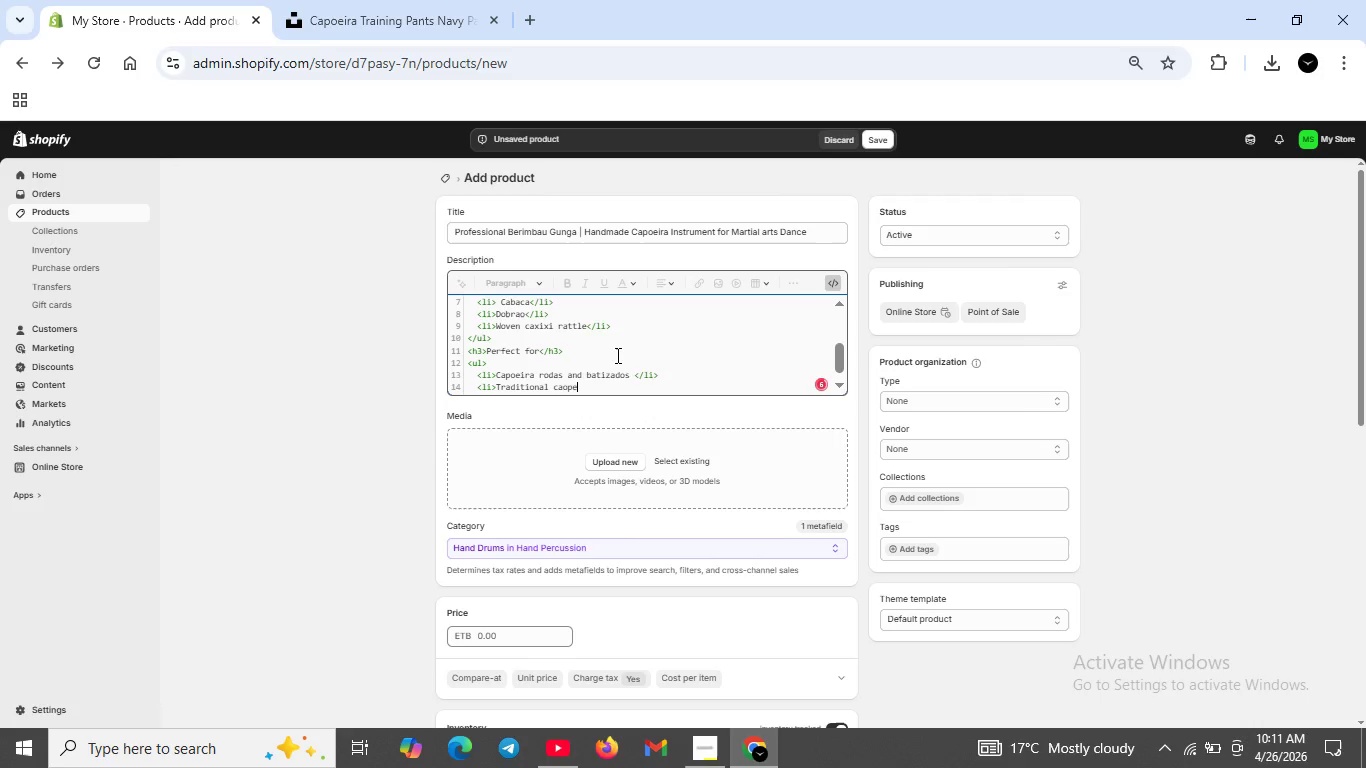 
key(Backspace)
key(Backspace)
key(Backspace)
type(po)
 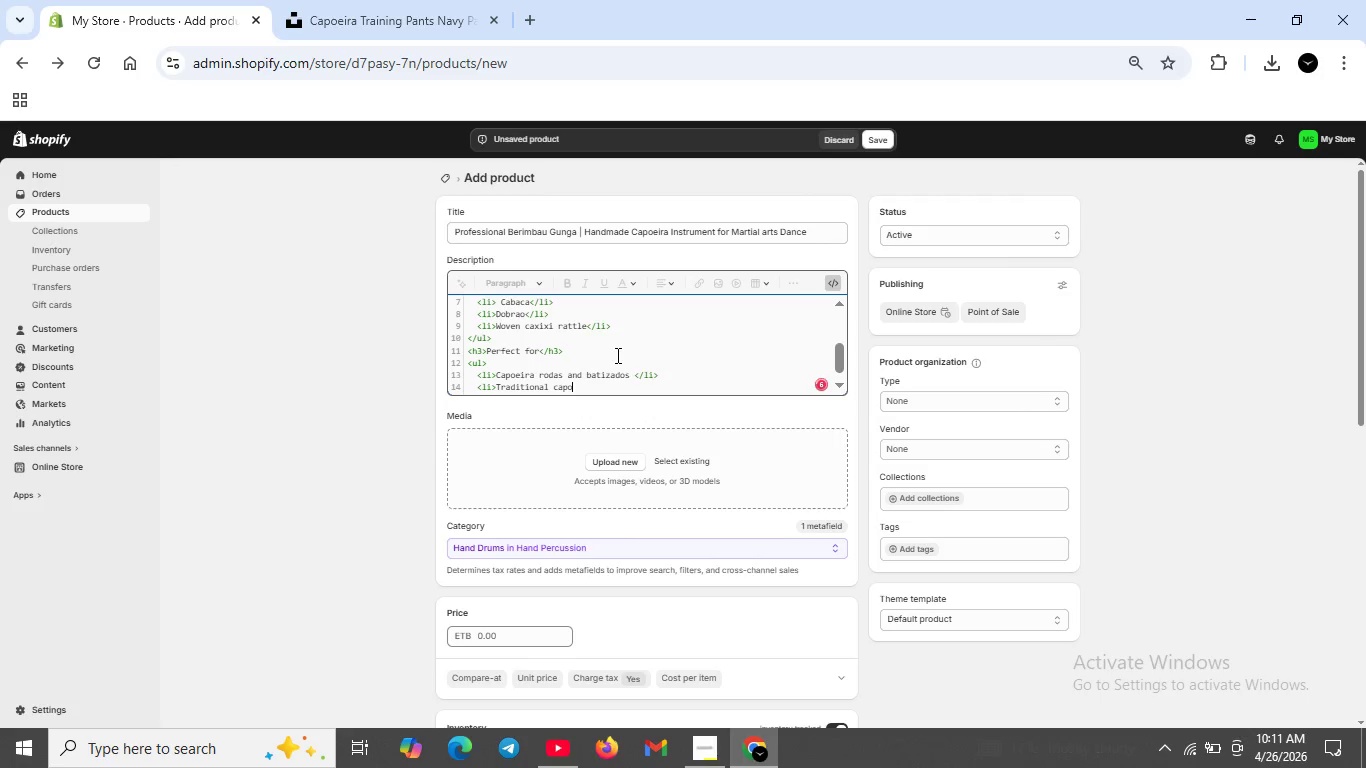 
wait(5.16)
 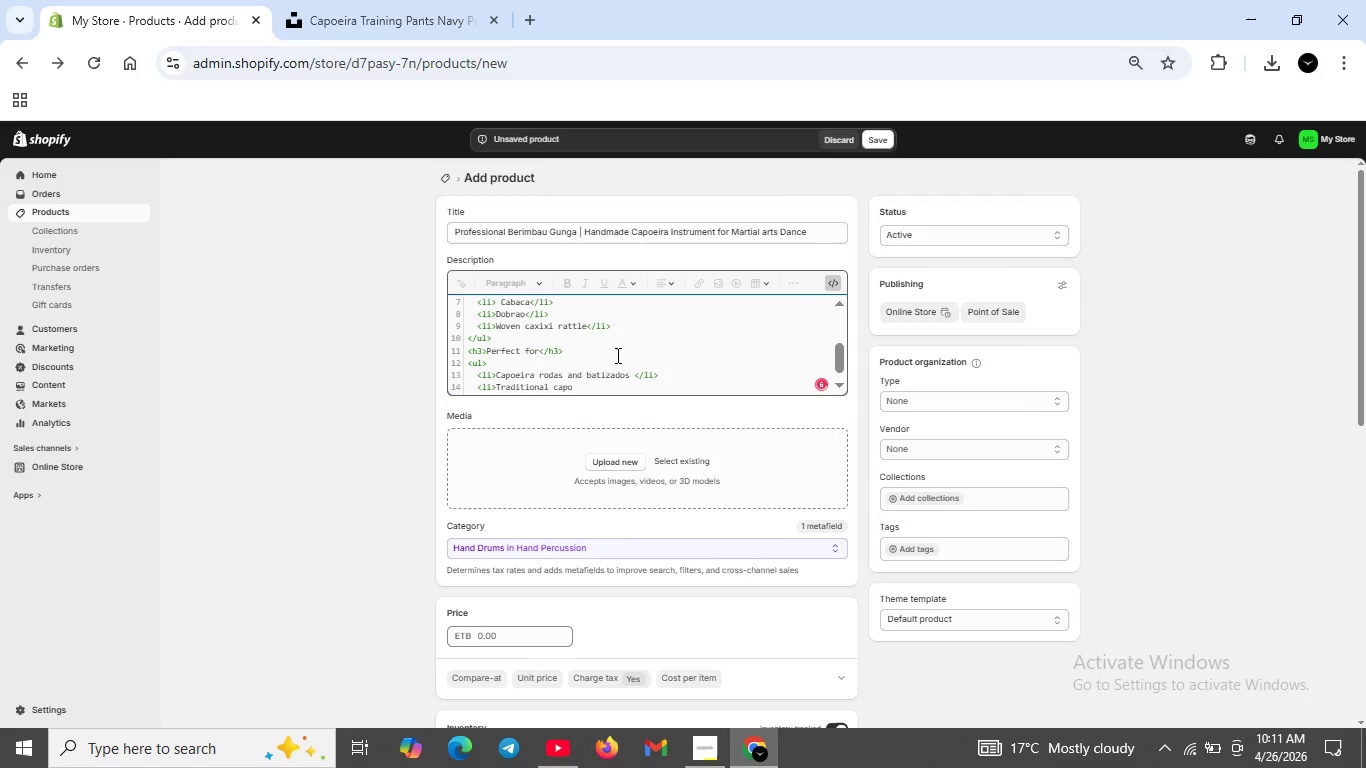 
type(ei)
 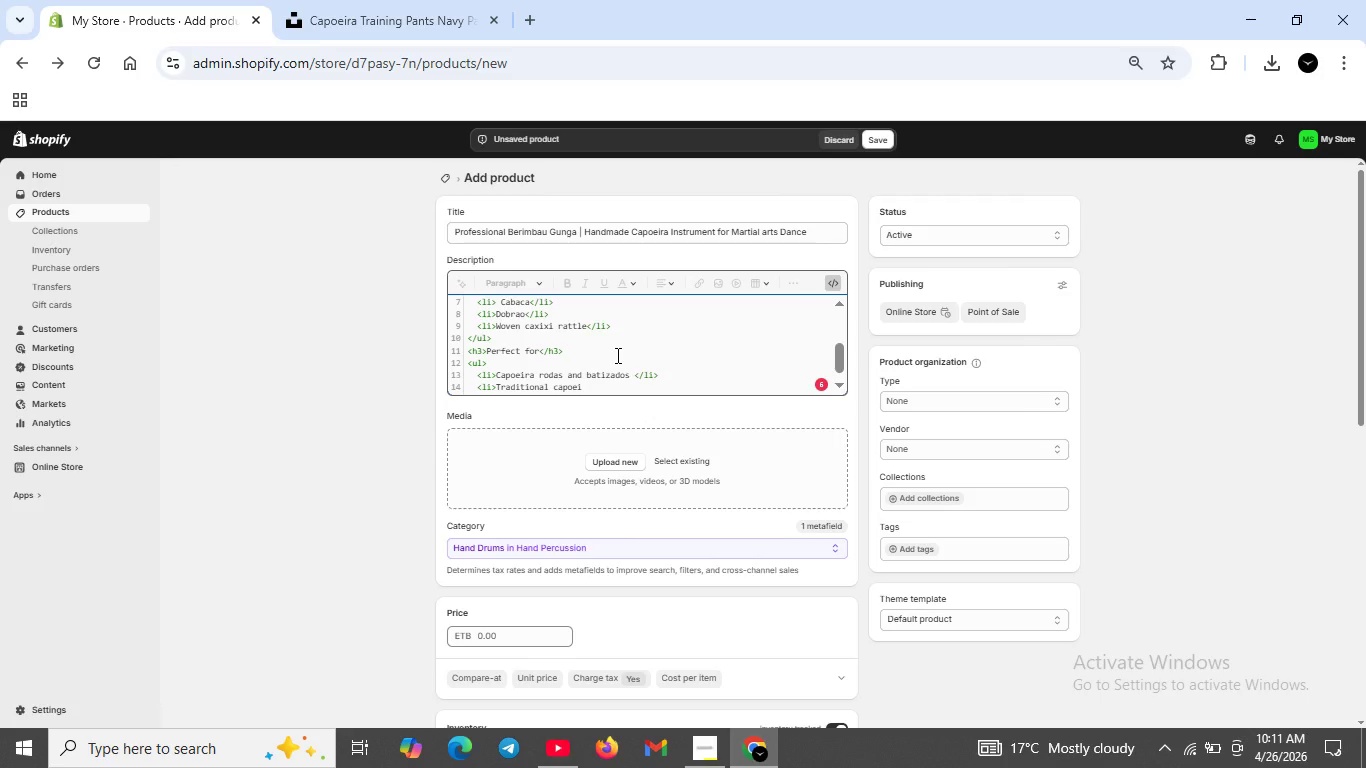 
wait(18.14)
 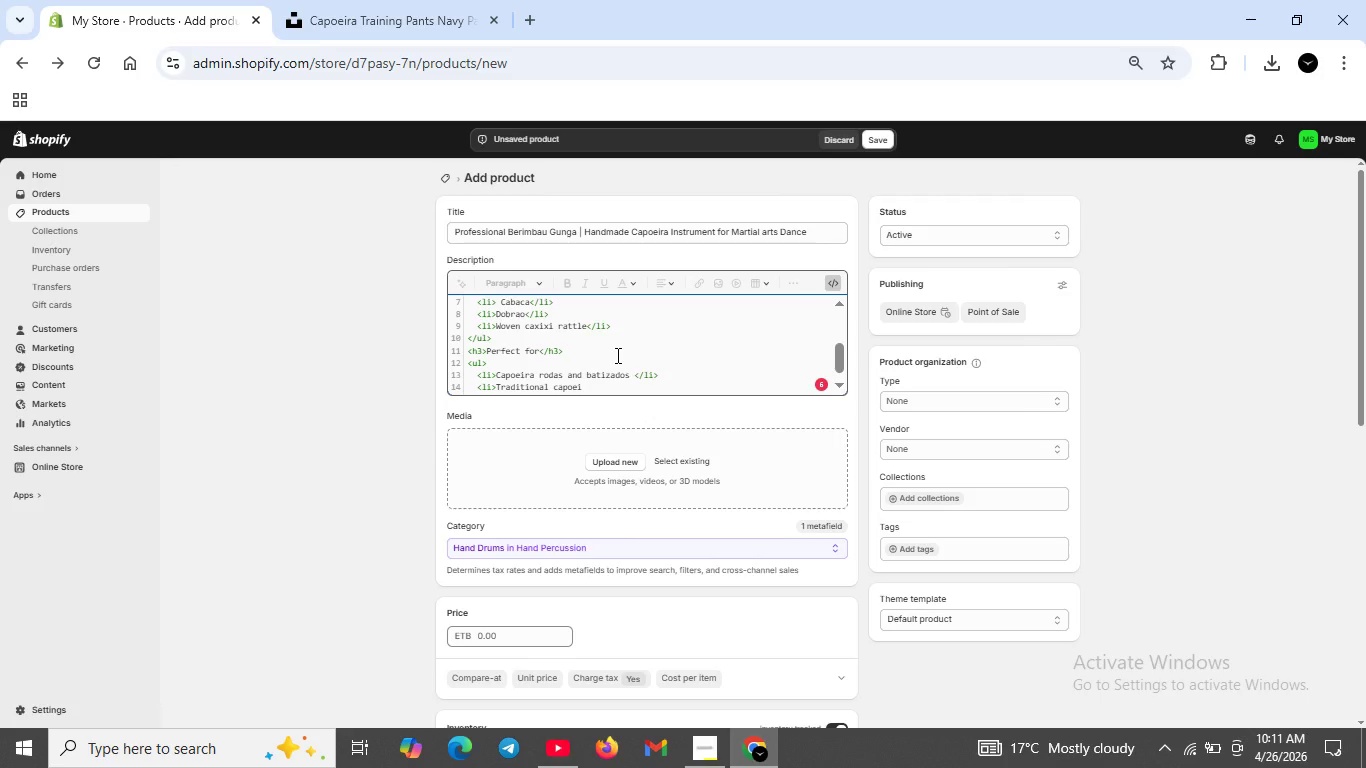 
type(ra performance <li>)
 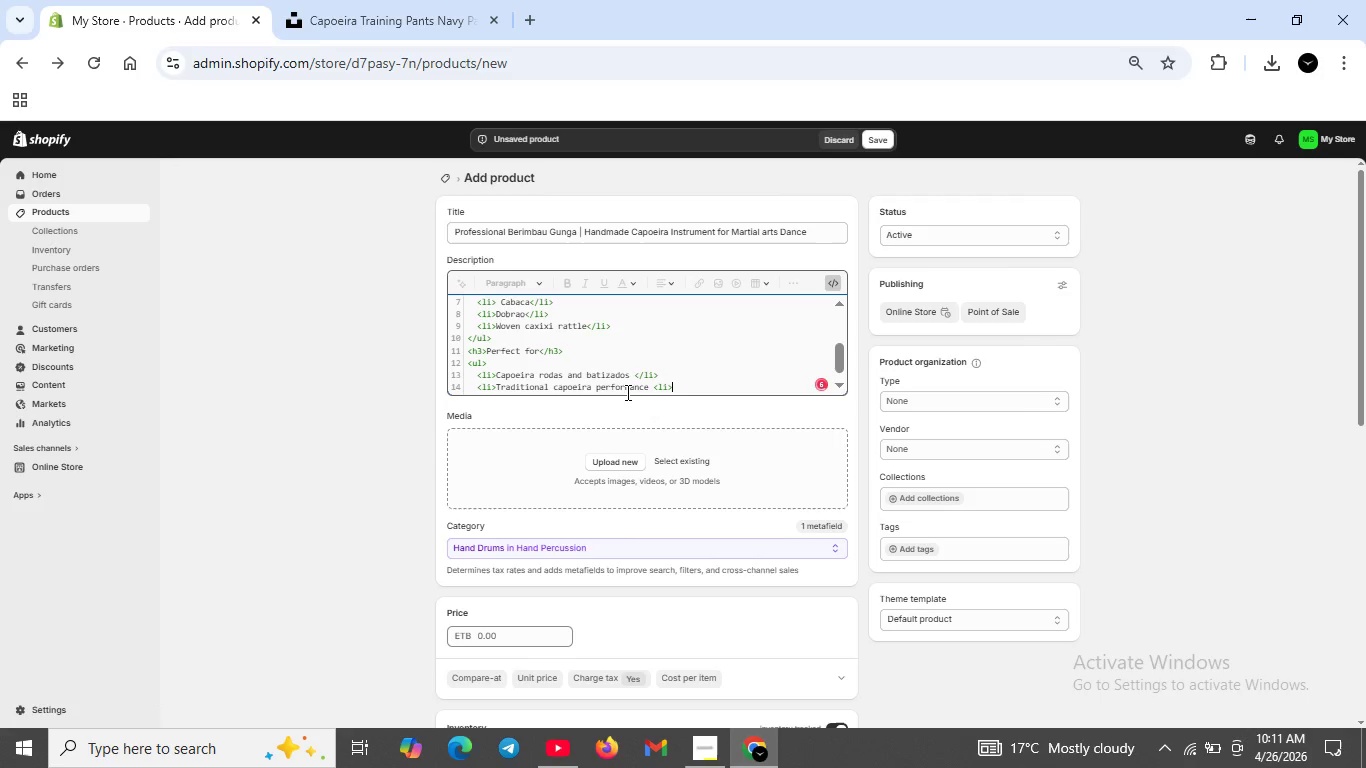 
key(Shift+Enter)
 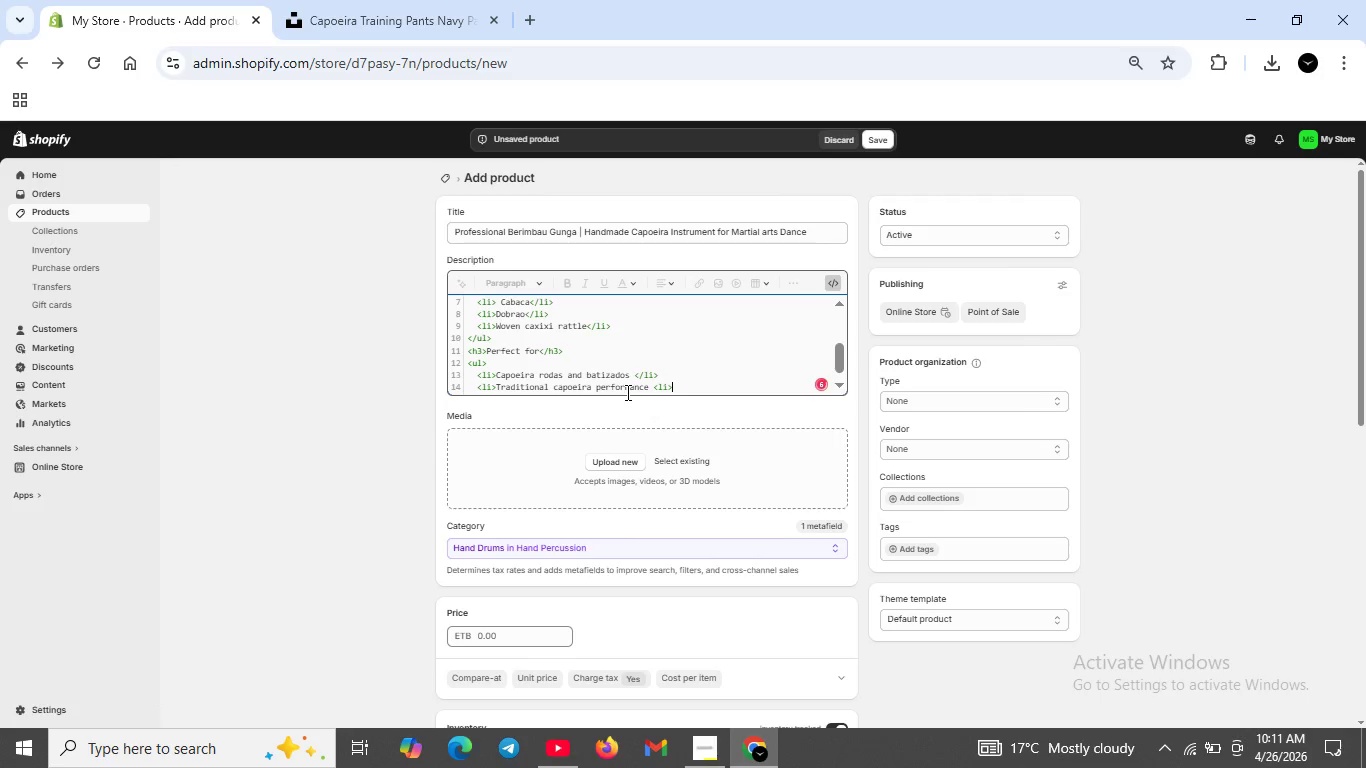 
type(<li>Intermediate to advanced copoeiristas</li>)
 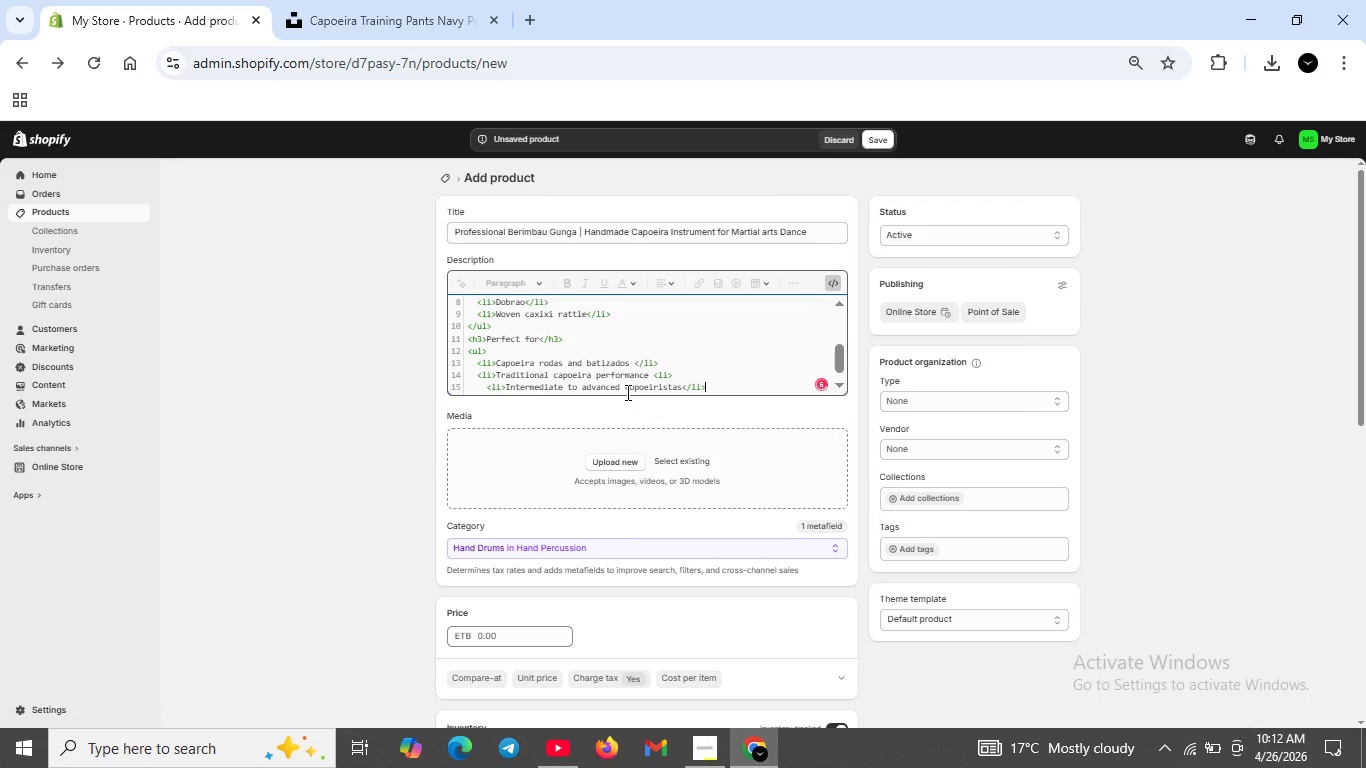 
key(Shift+Enter)
 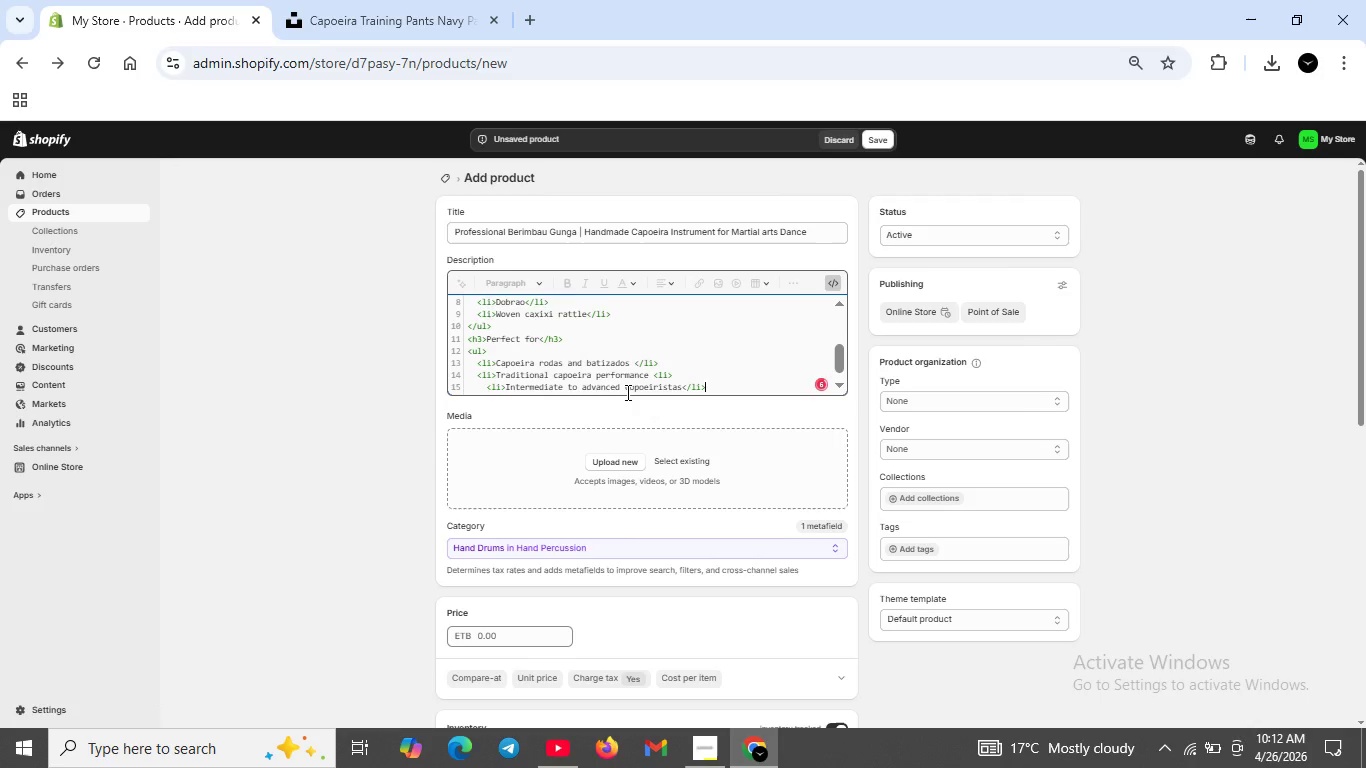 
type(<li>Martial arts dance events</li>)
 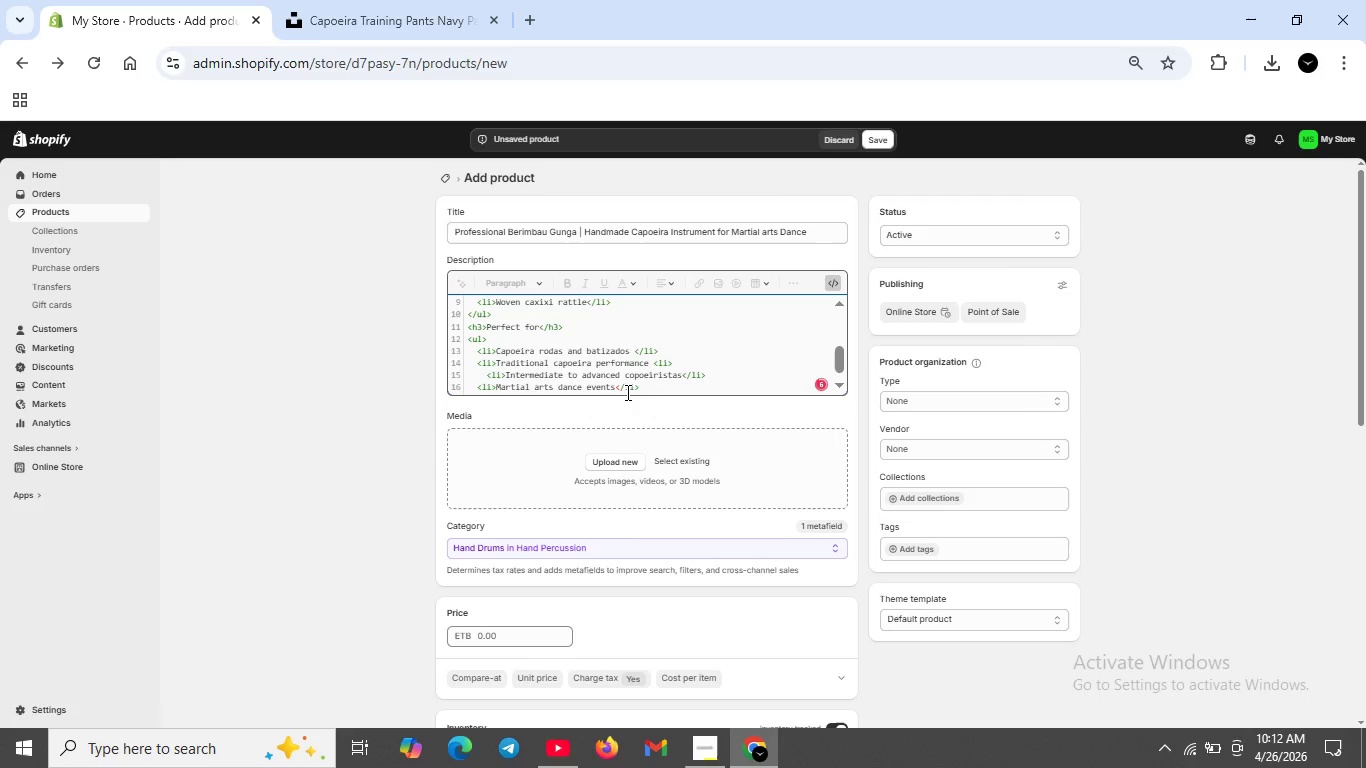 
 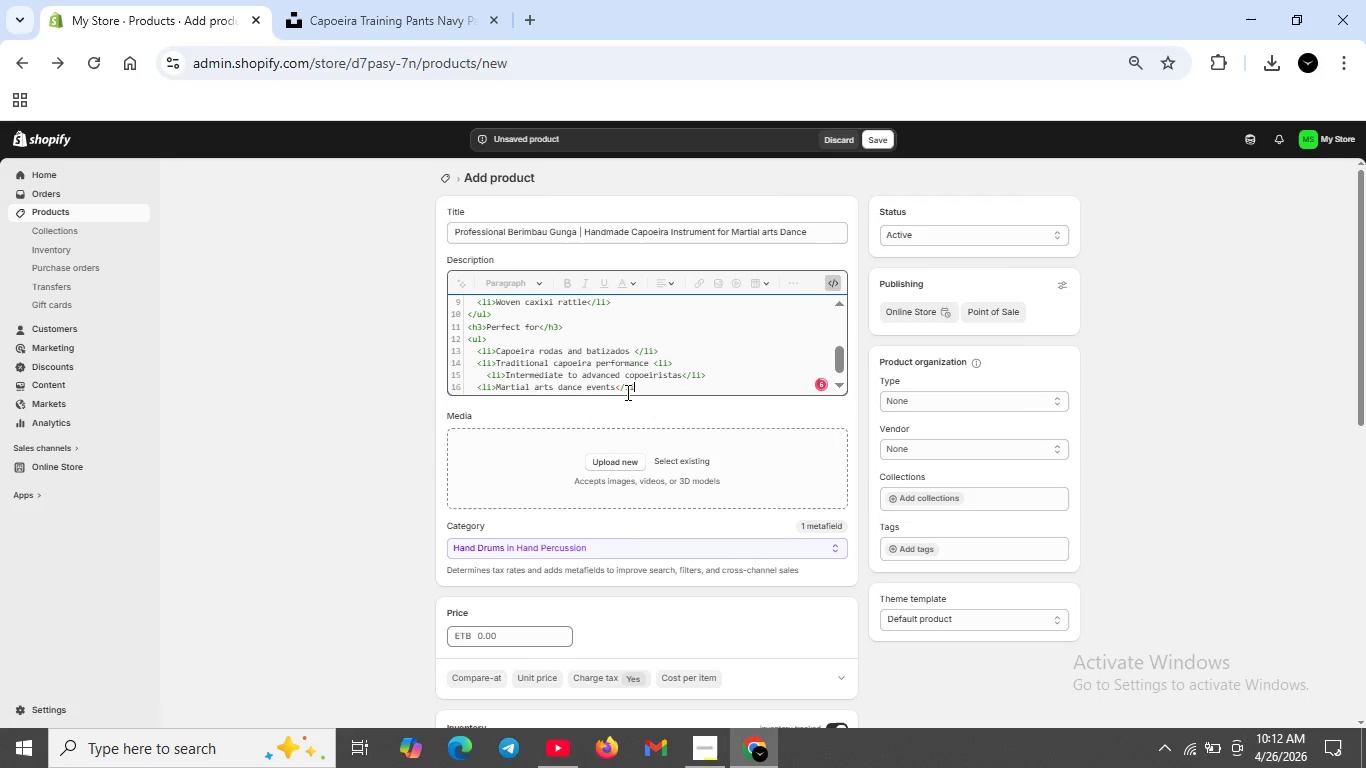 
key(Enter)
 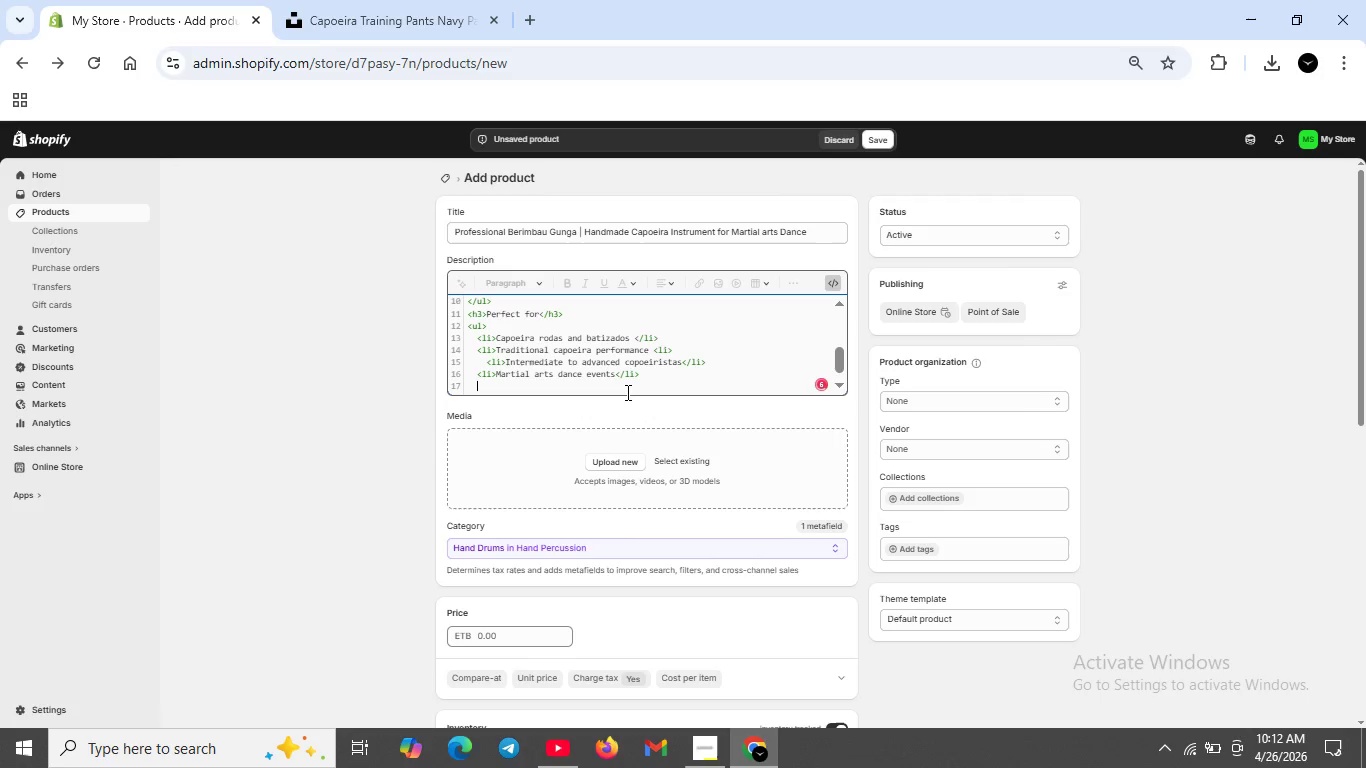 
type(</ul>)
 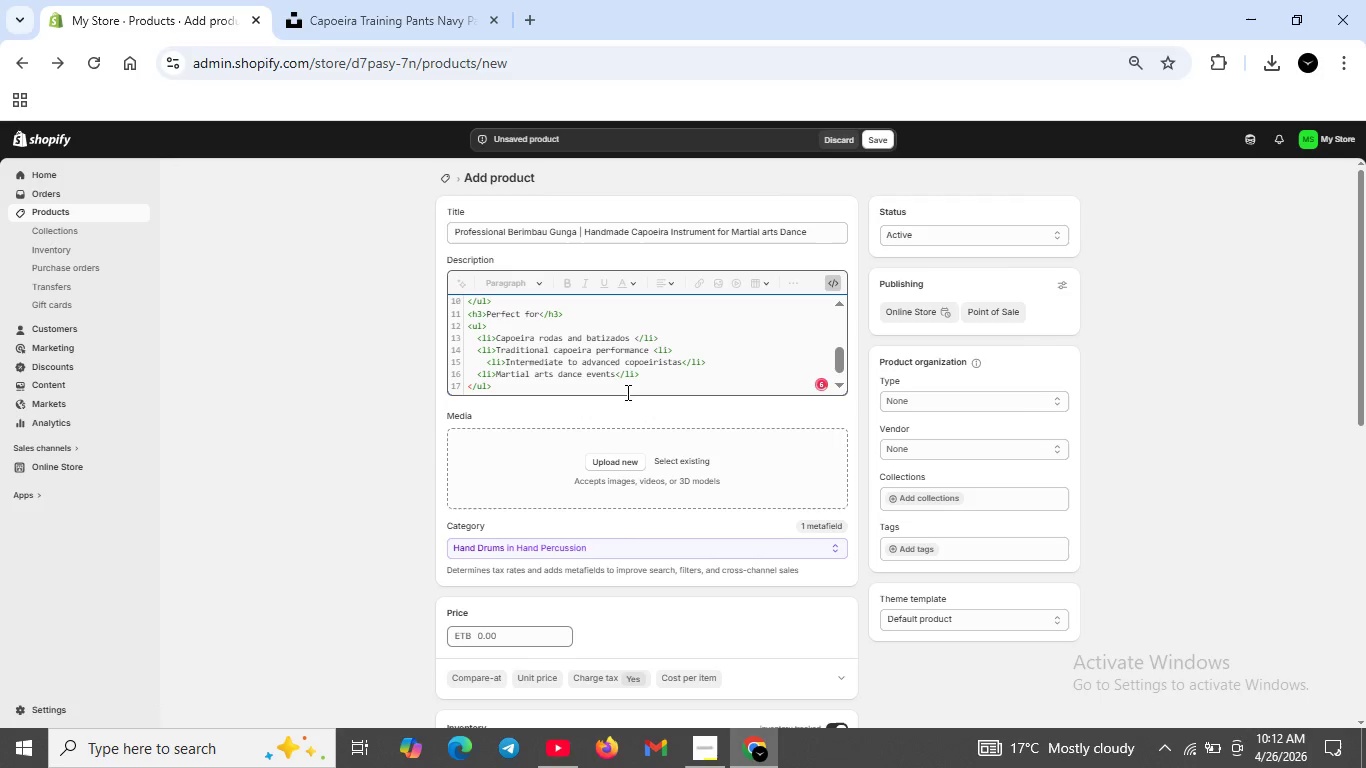 
key(Shift+Enter)
 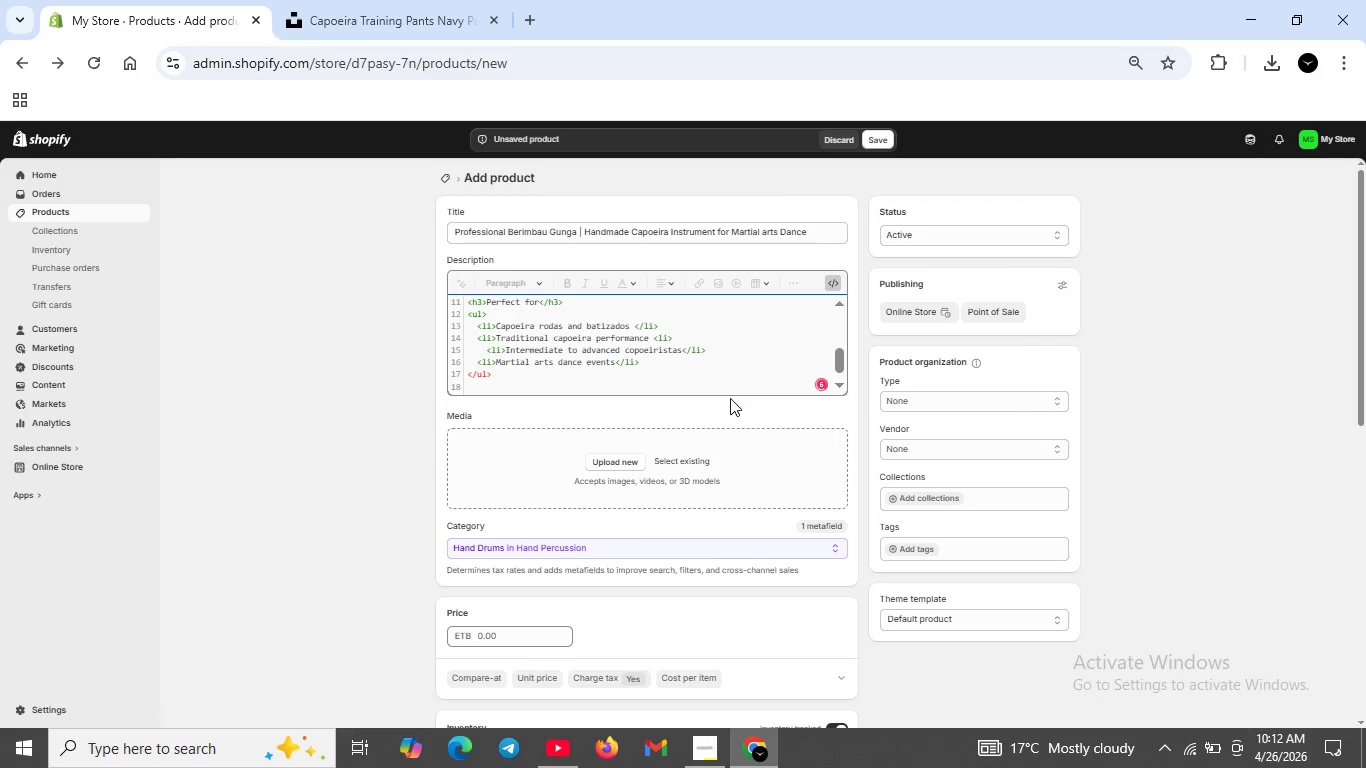 
wait(5.36)
 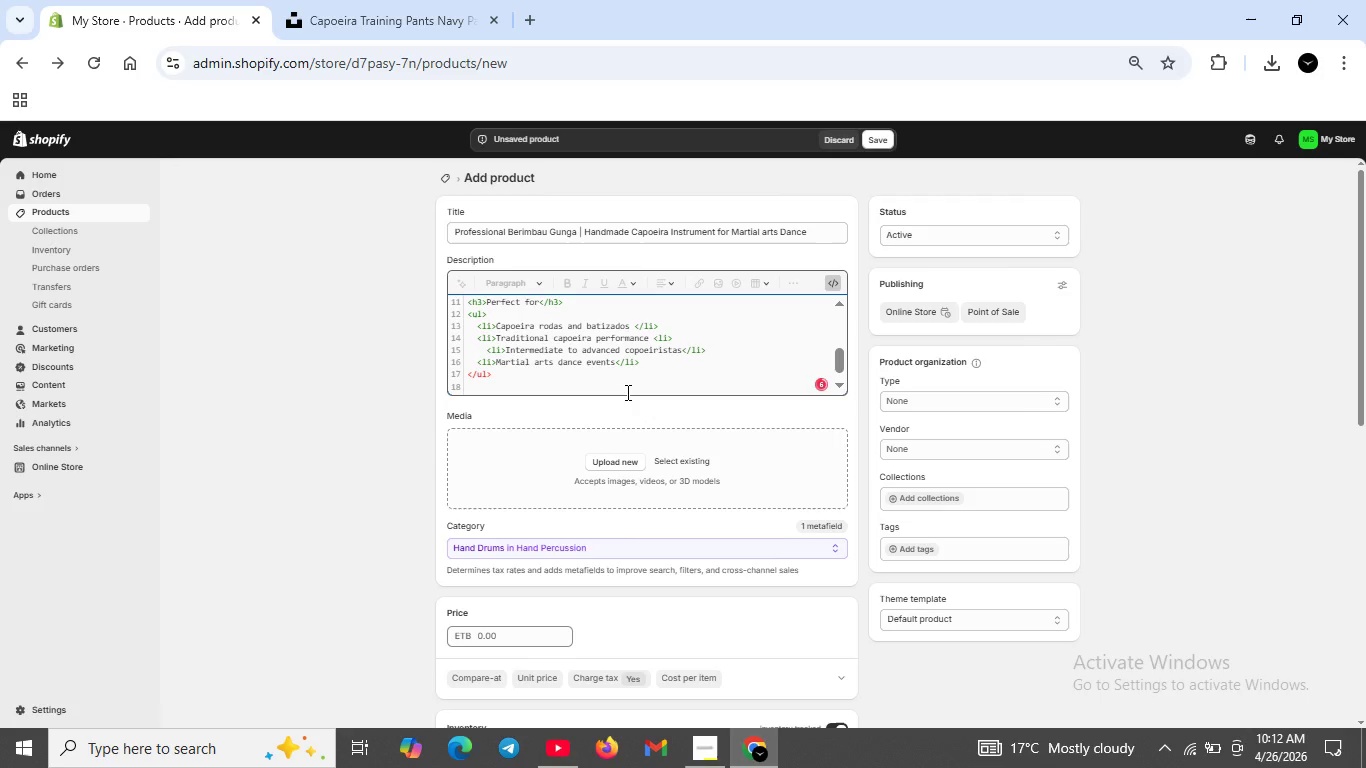 
type(<p><strong>Lead tI)
key(Backspace)
key(Backspace)
type(Time:<strong>)
 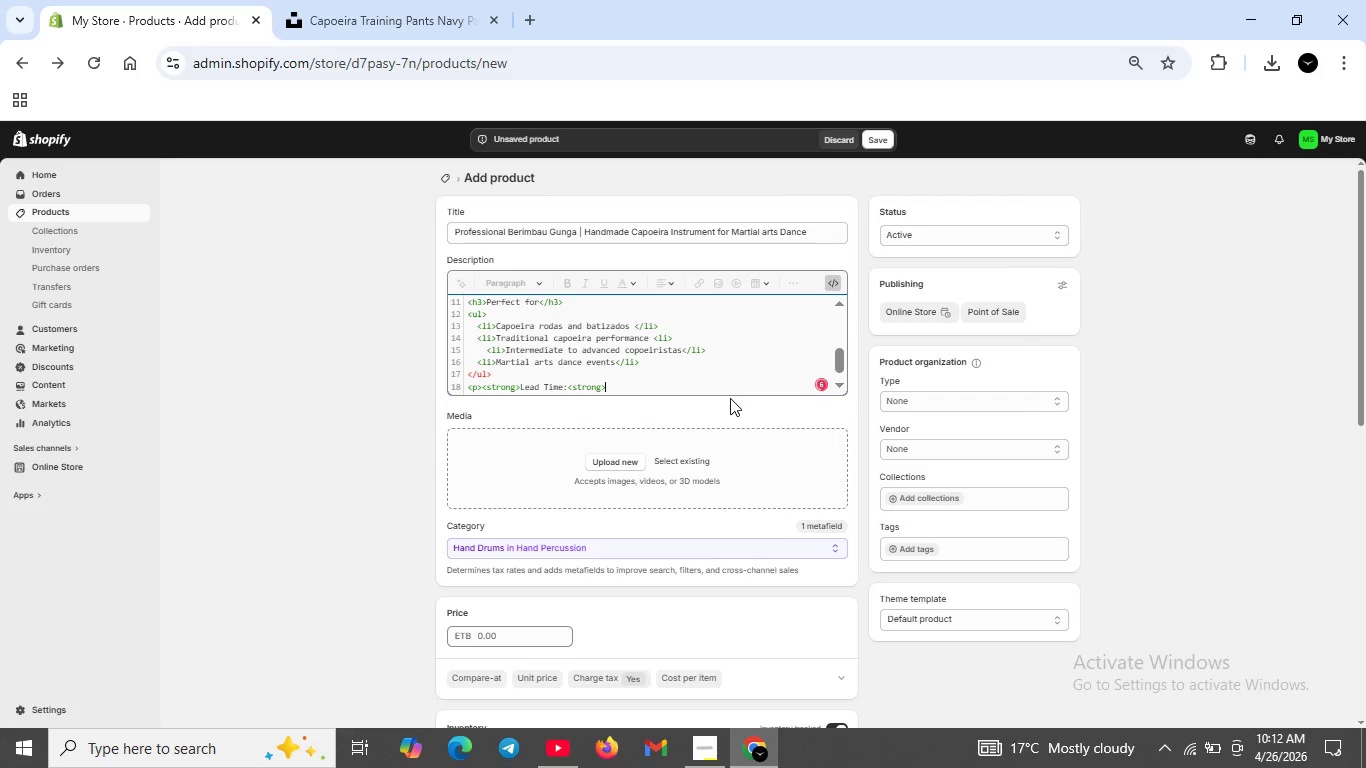 
key(ArrowLeft)
 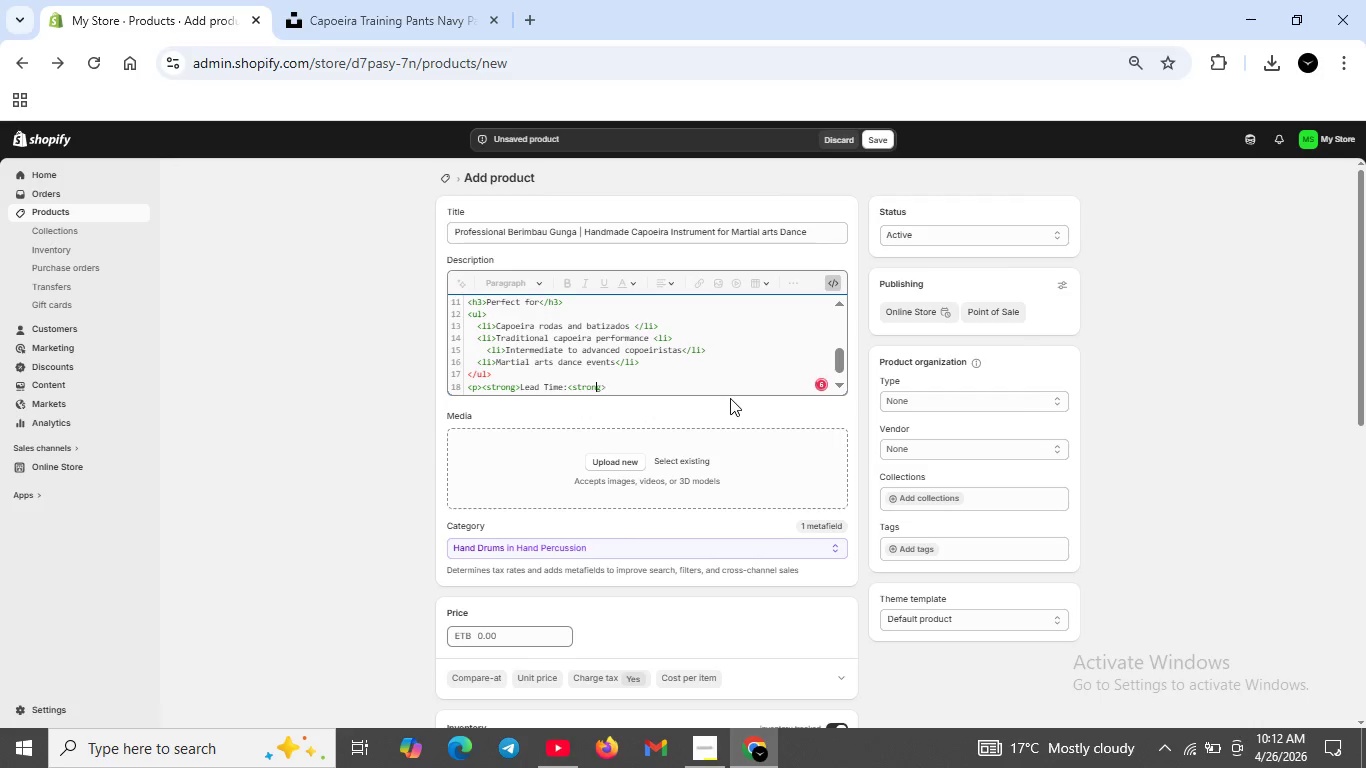 
key(ArrowLeft)
 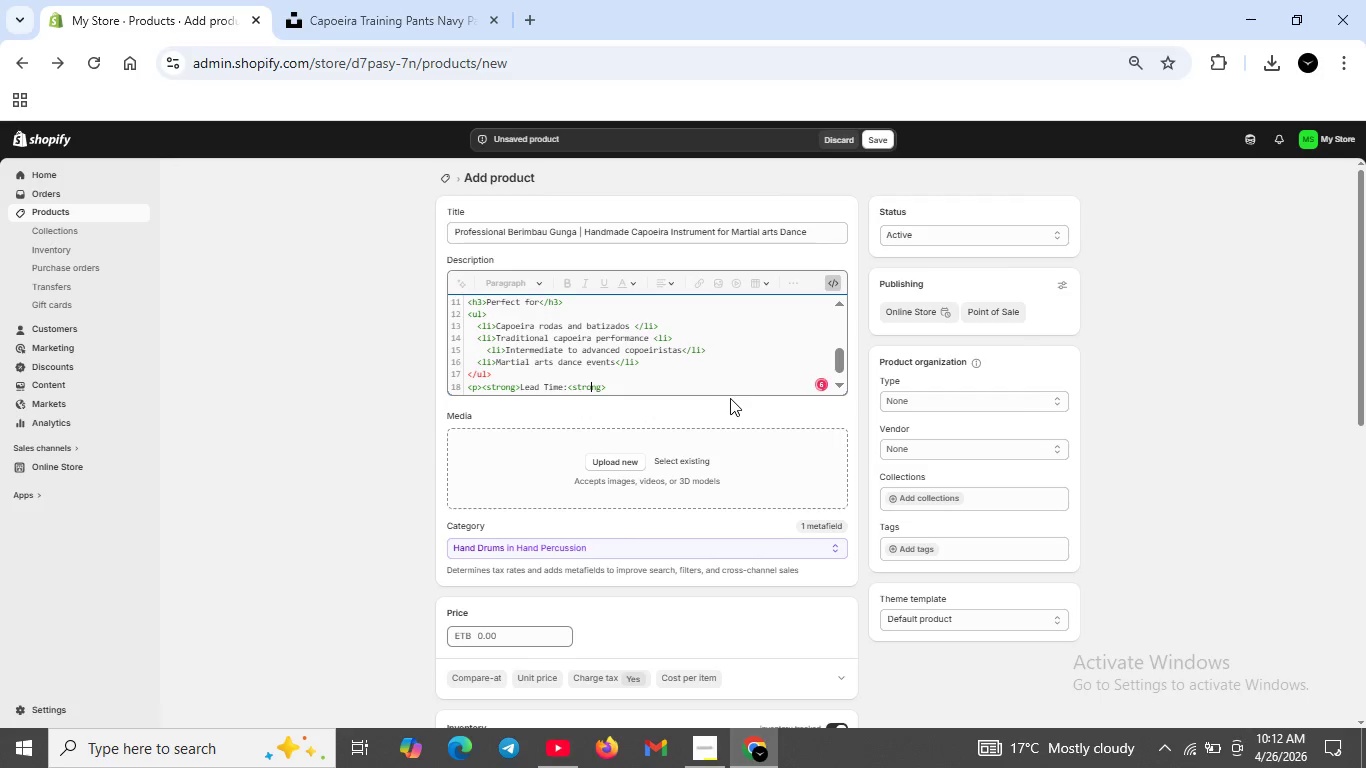 
key(ArrowLeft)
 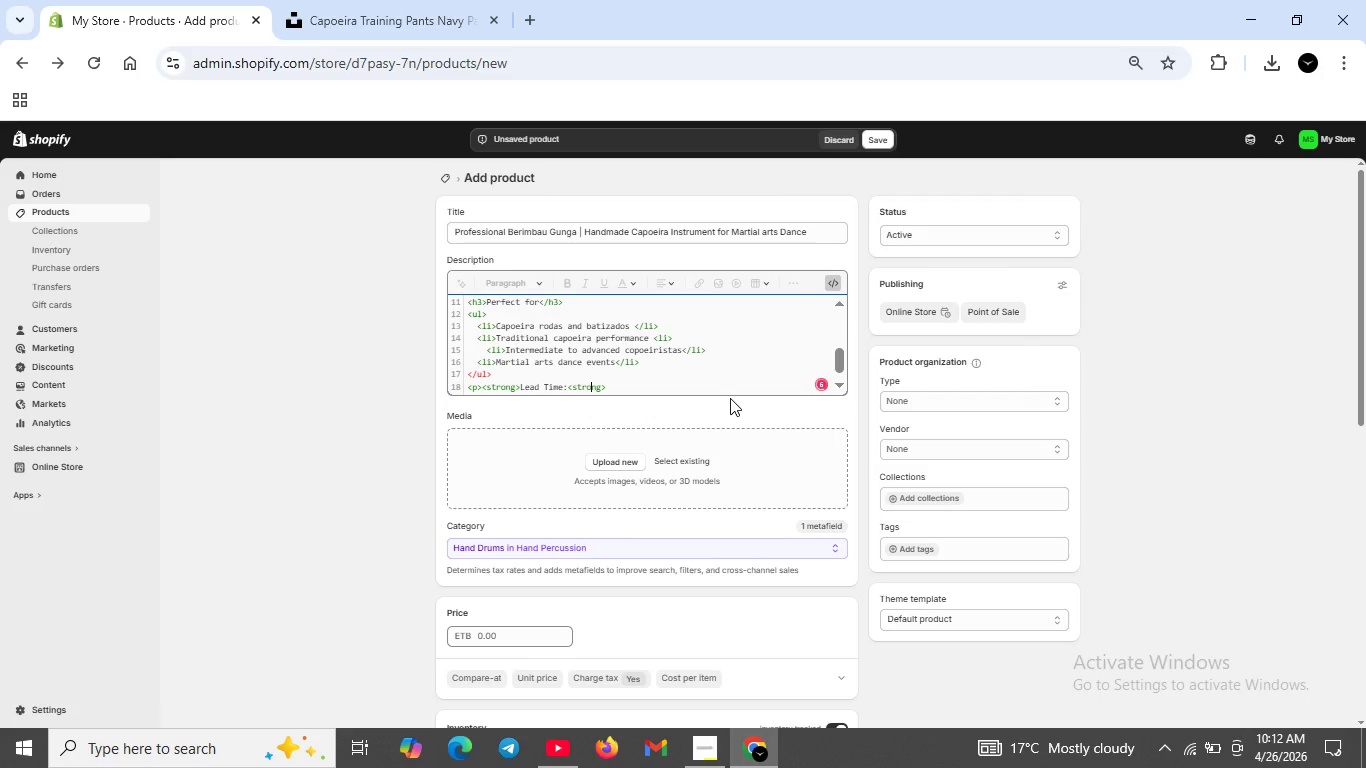 
key(ArrowLeft)
 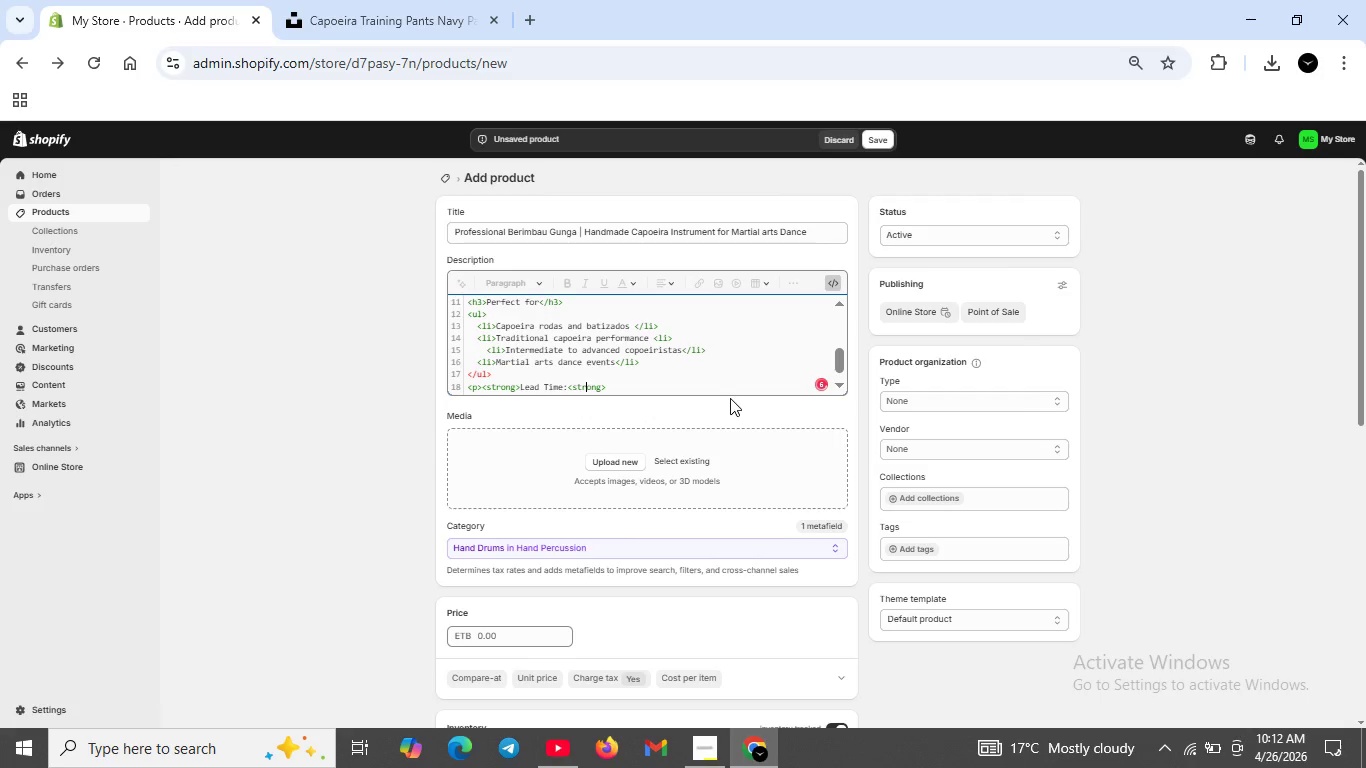 
key(ArrowLeft)
 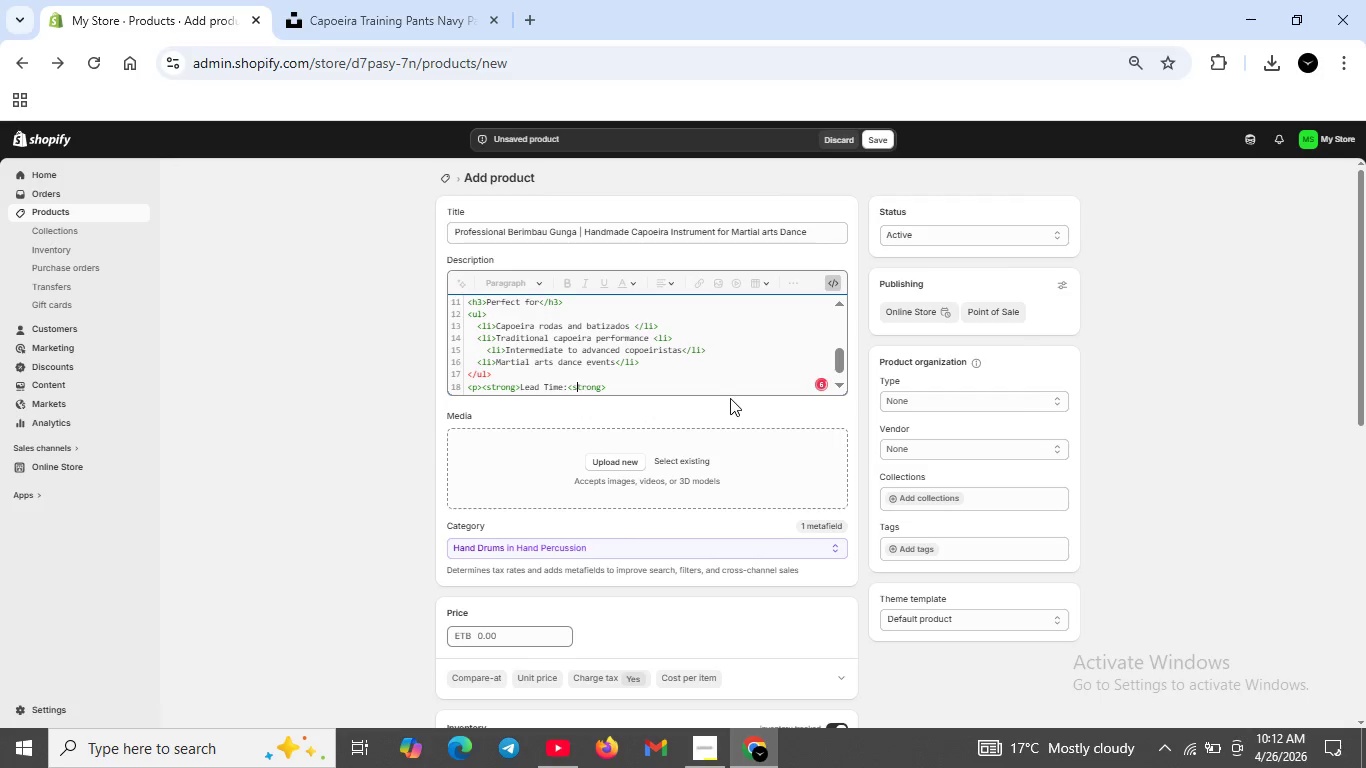 
key(ArrowLeft)
 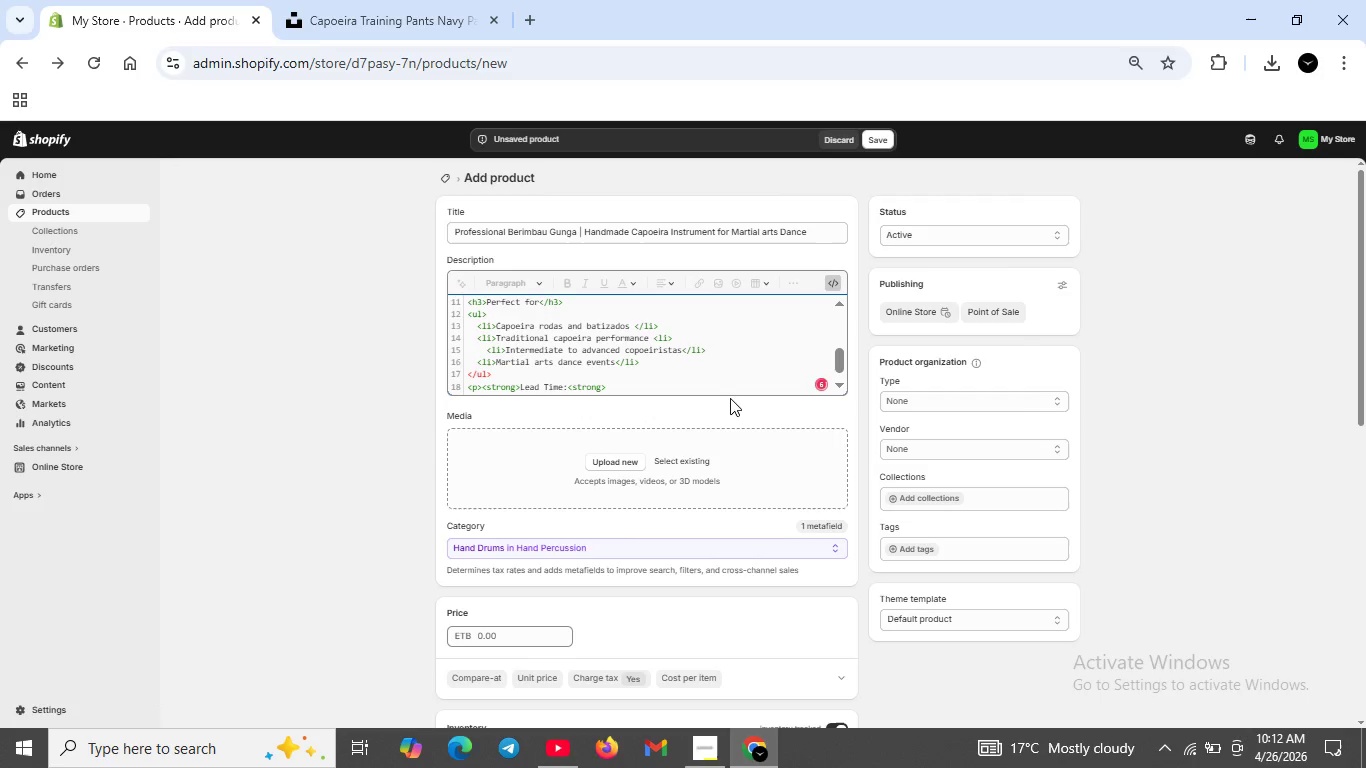 
key(ArrowLeft)
 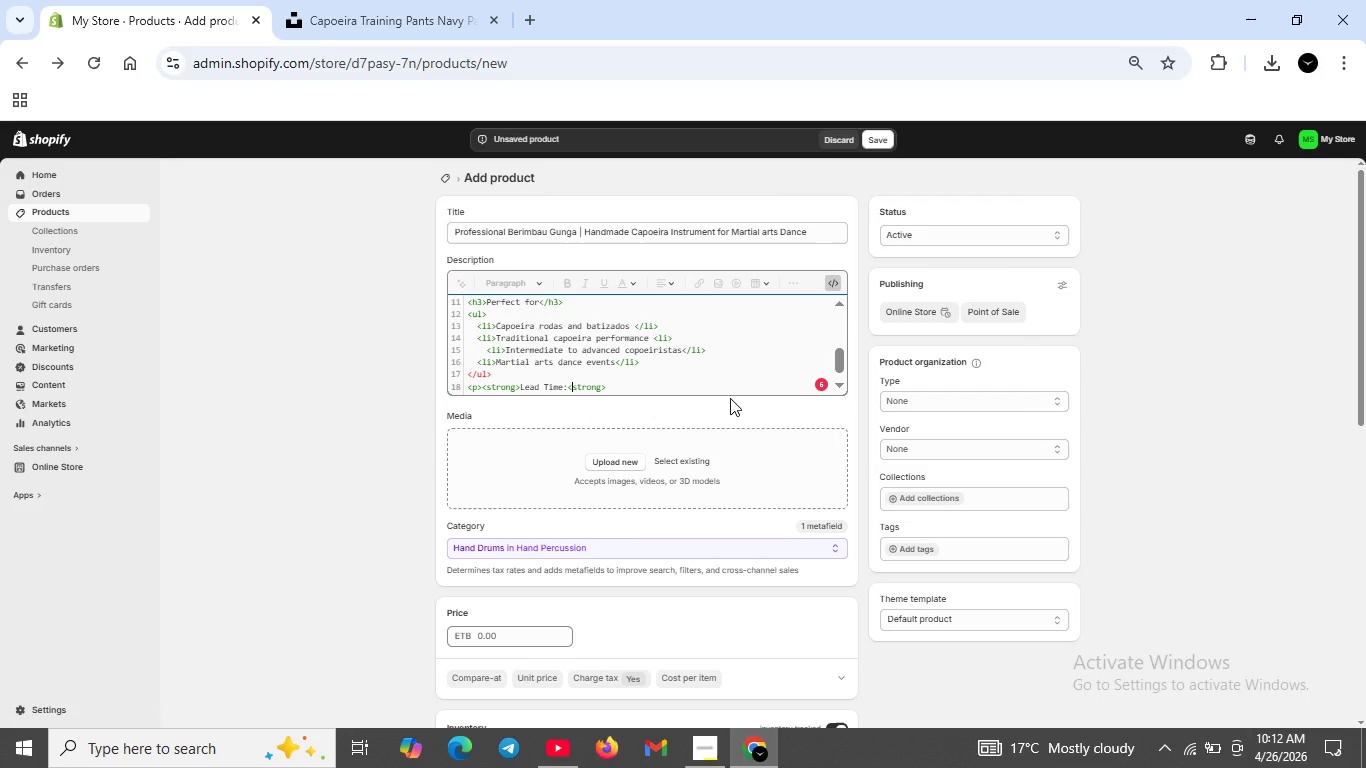 
key(Slash)
 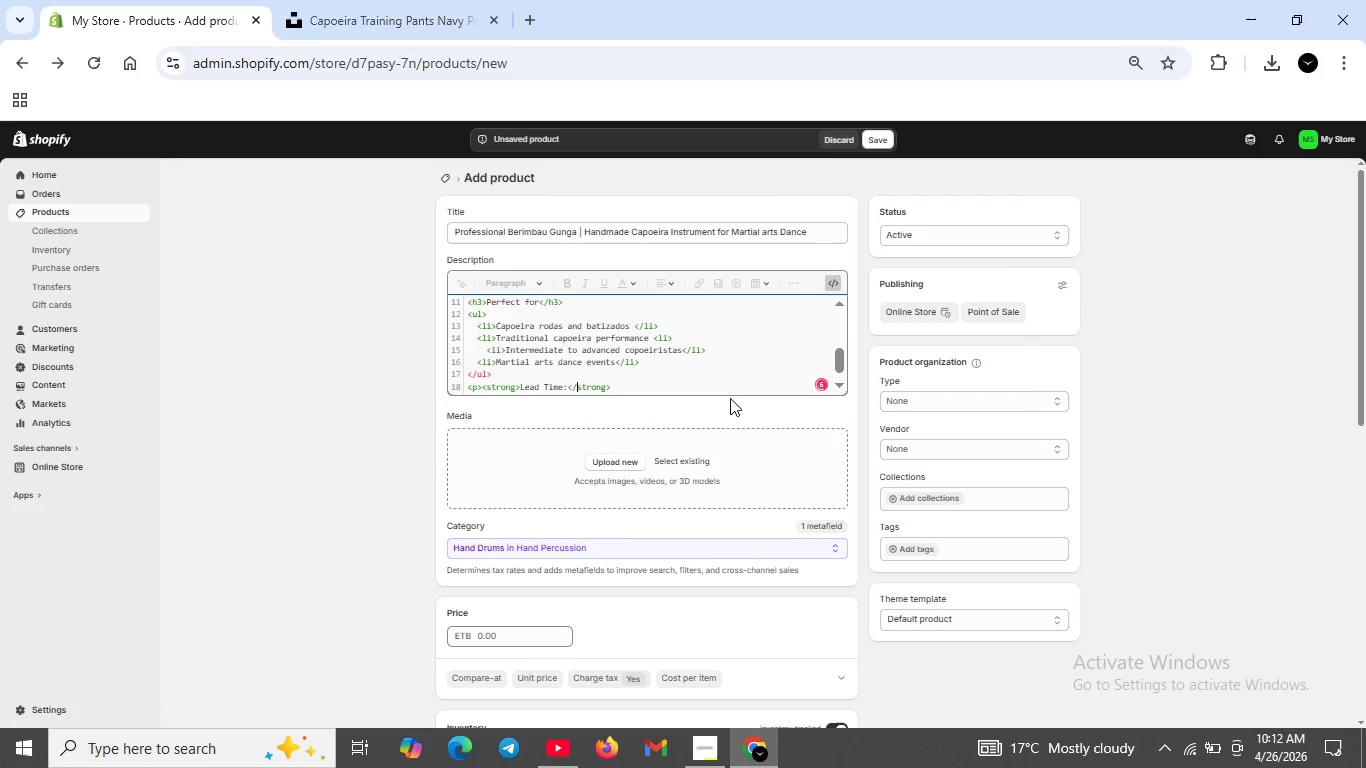 
hold_key(key=ArrowRight, duration=0.83)
 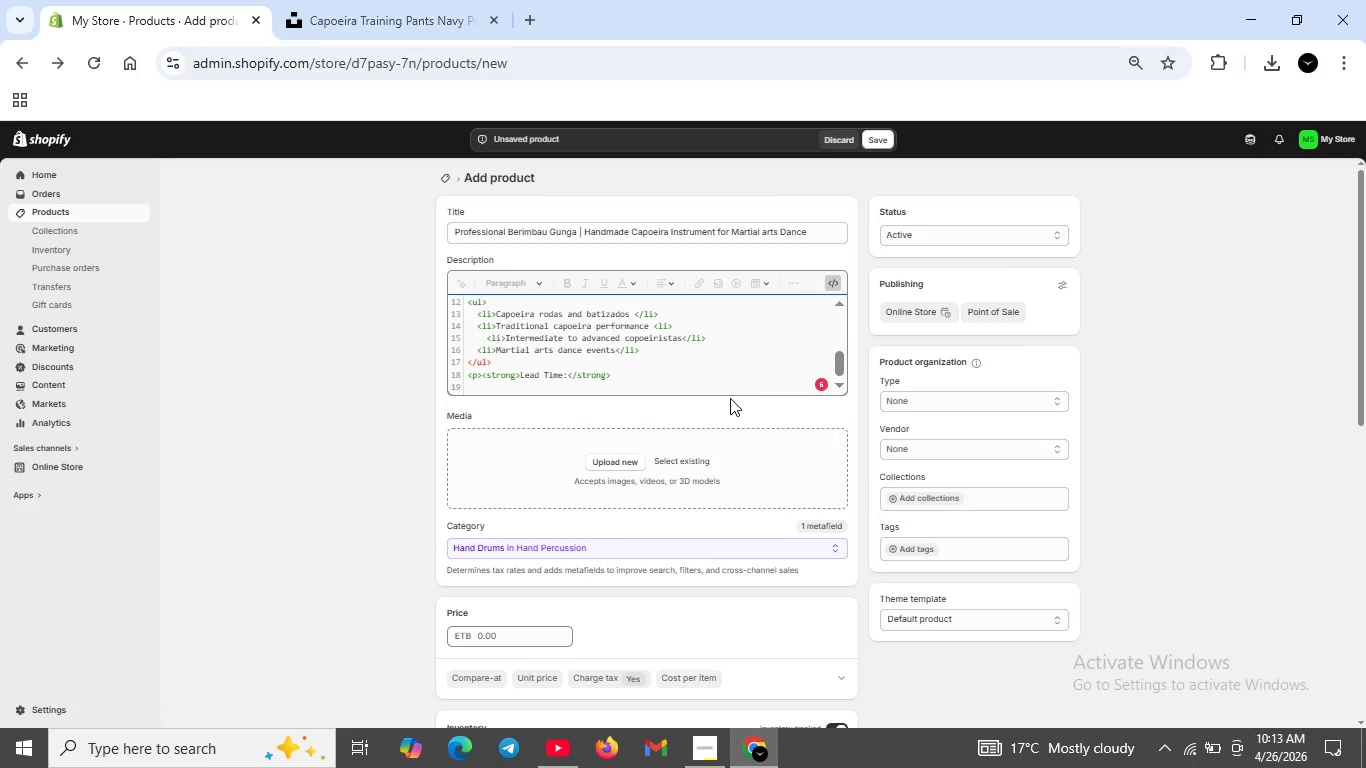 
key(Backspace)
 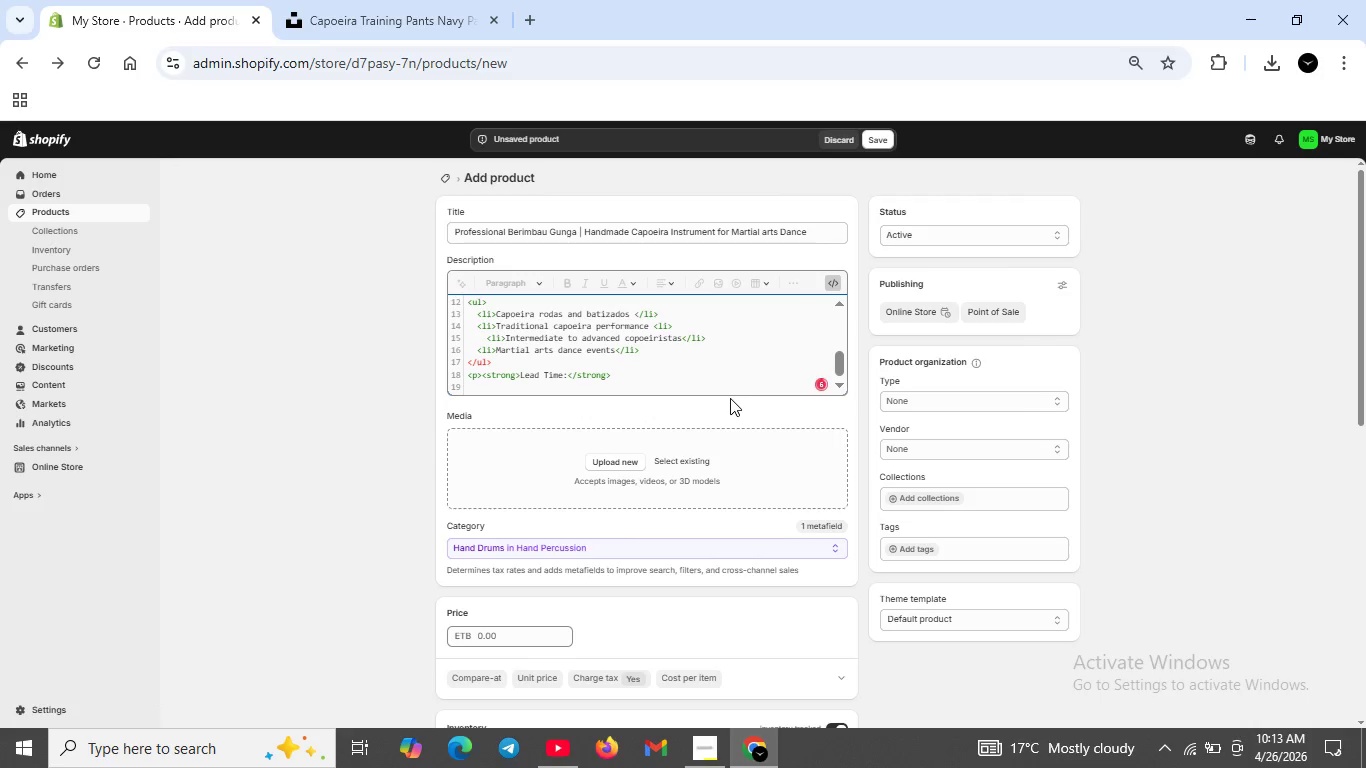 
key(Backspace)
 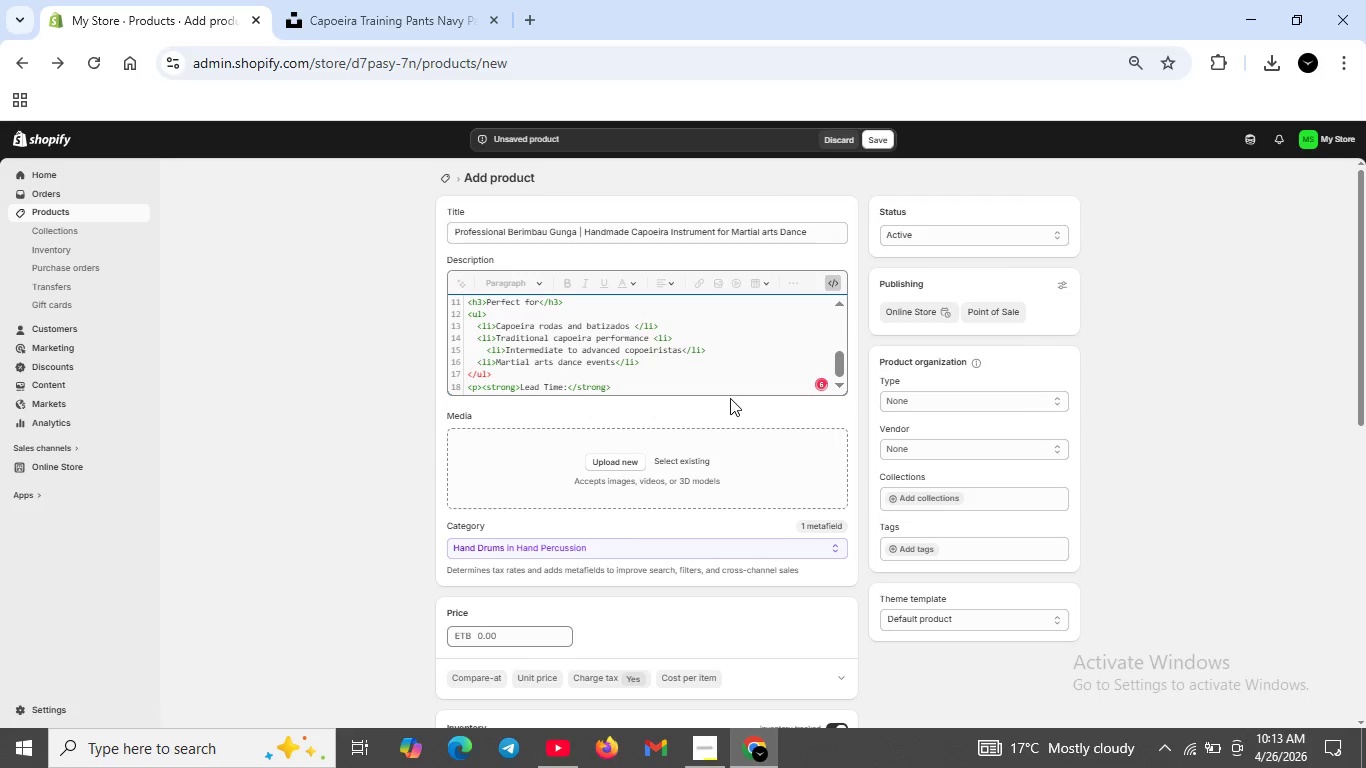 
type( H)
key(Backspace)
key(Backspace)
type(Handmade instu)
key(Backspace)
type(rument shipsin 7-10 business days.</p>)
 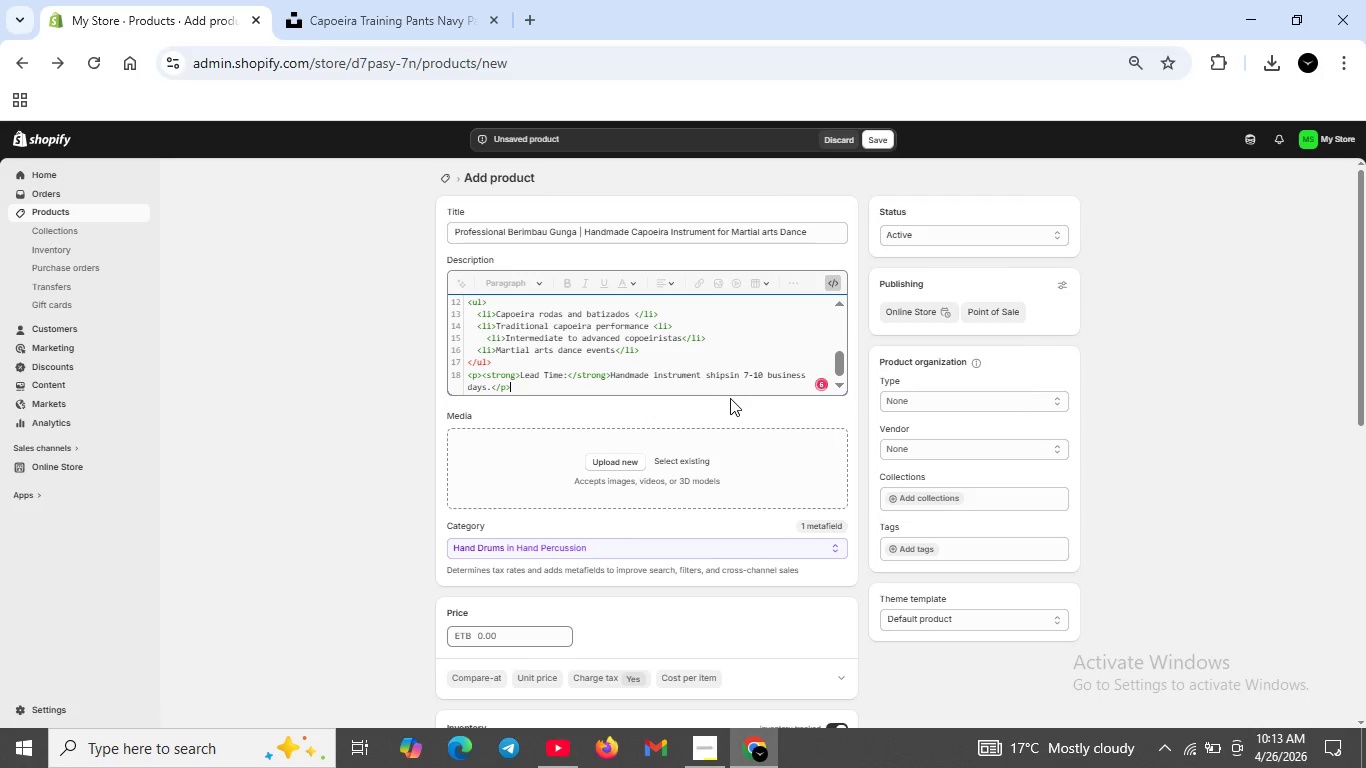 
key(Shift+Enter)
 